 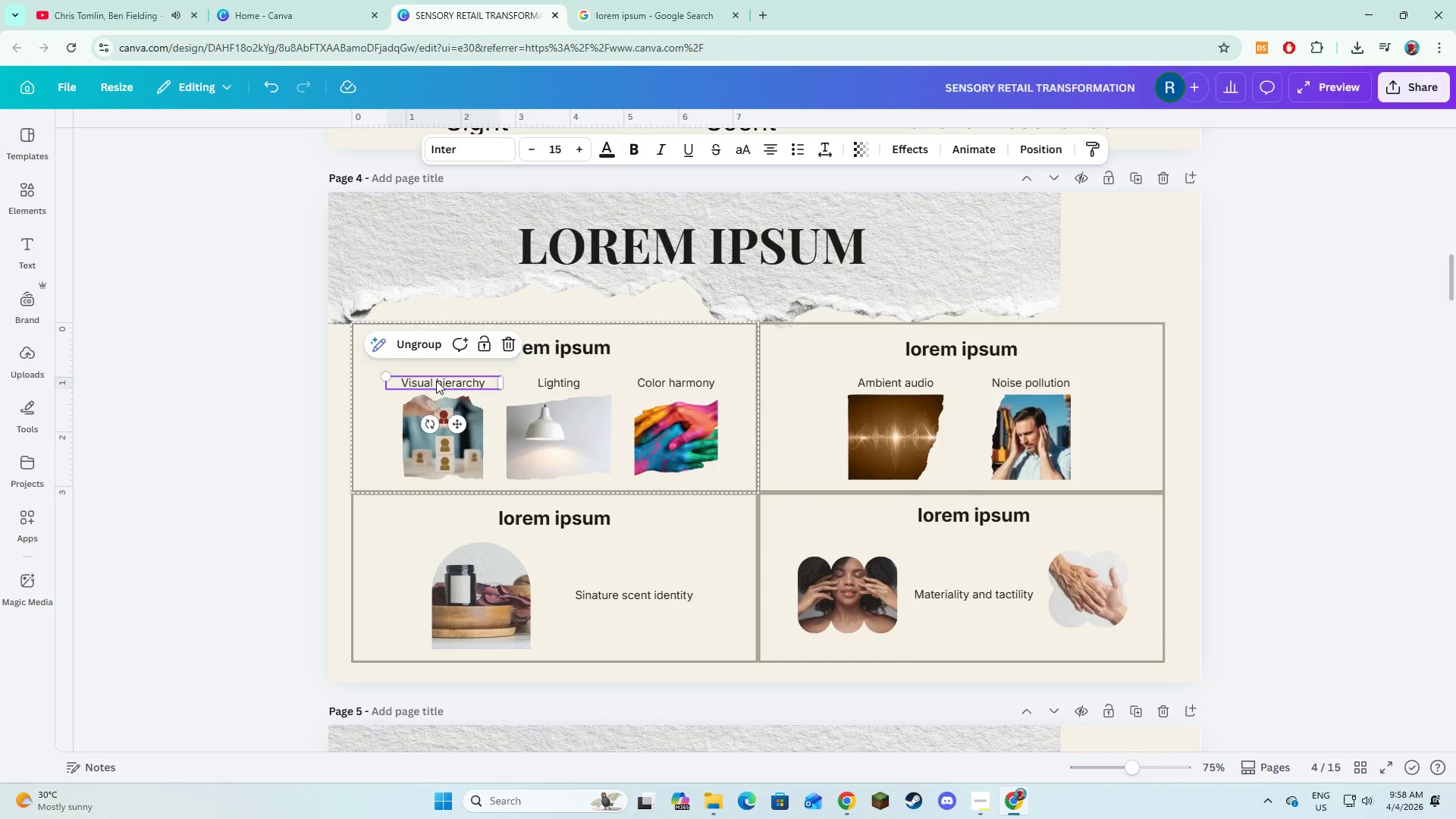 
left_click([436, 381])
 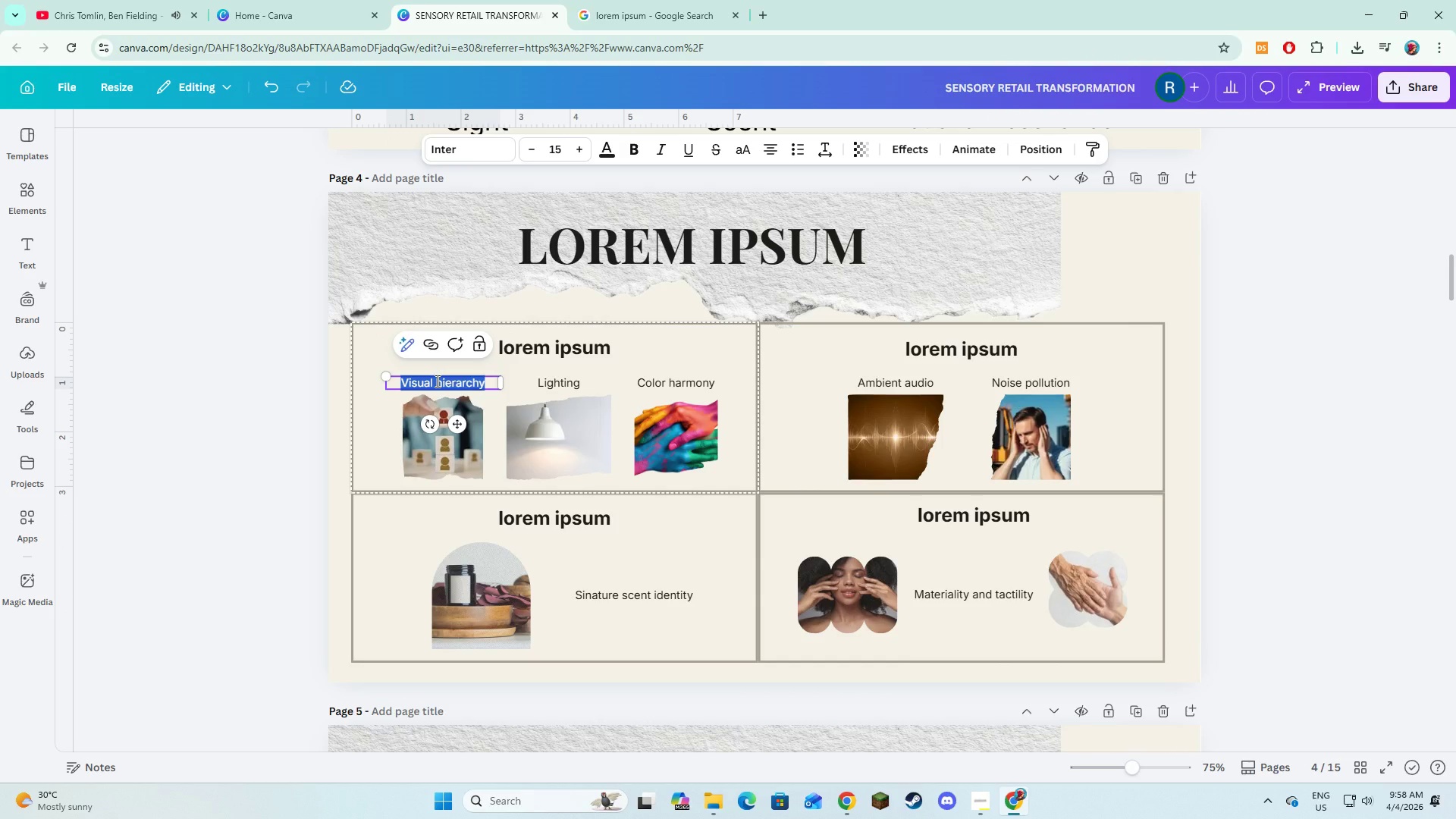 
key(Control+V)
 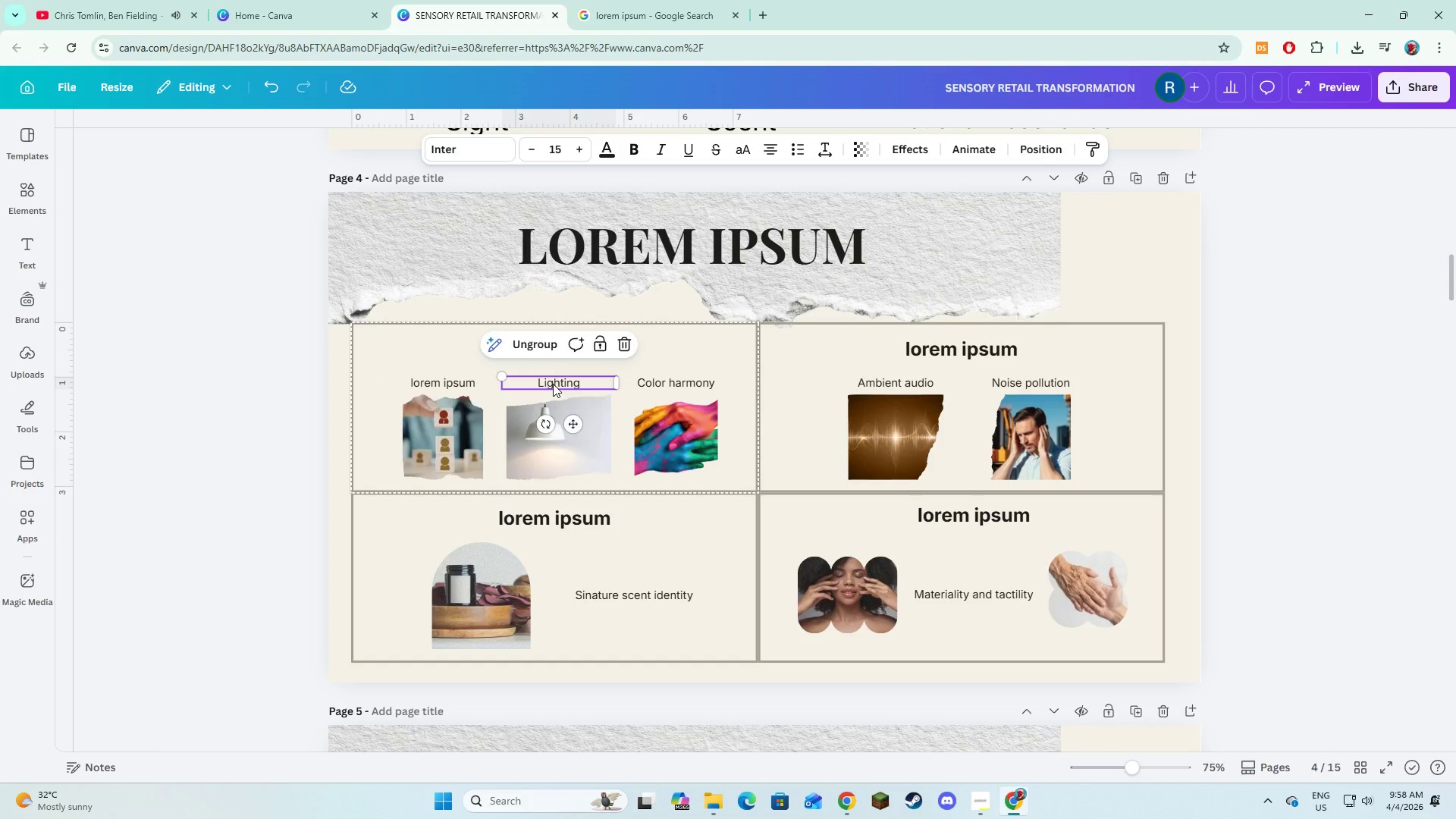 
double_click([553, 384])
 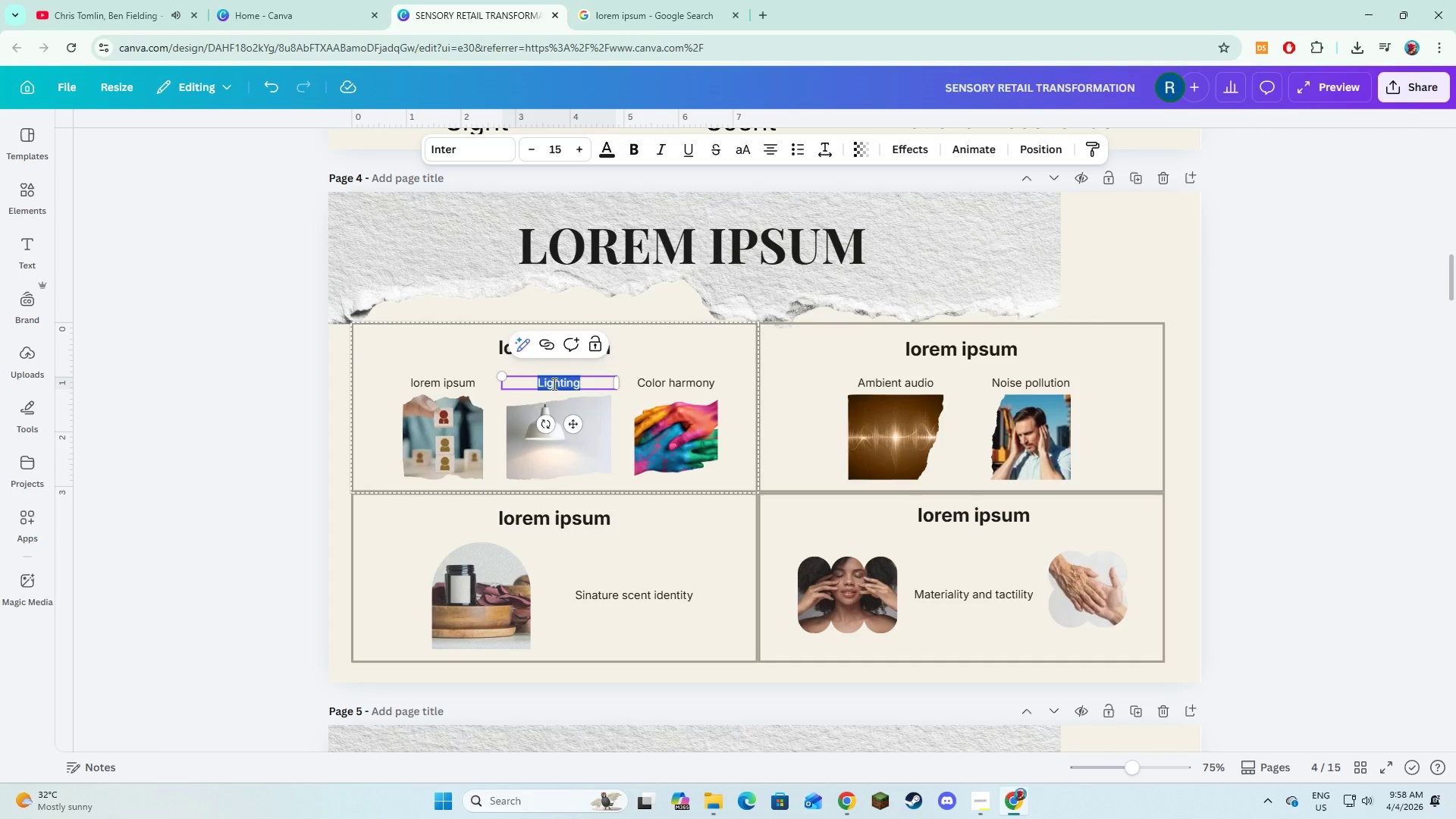 
hold_key(key=ControlLeft, duration=0.56)
 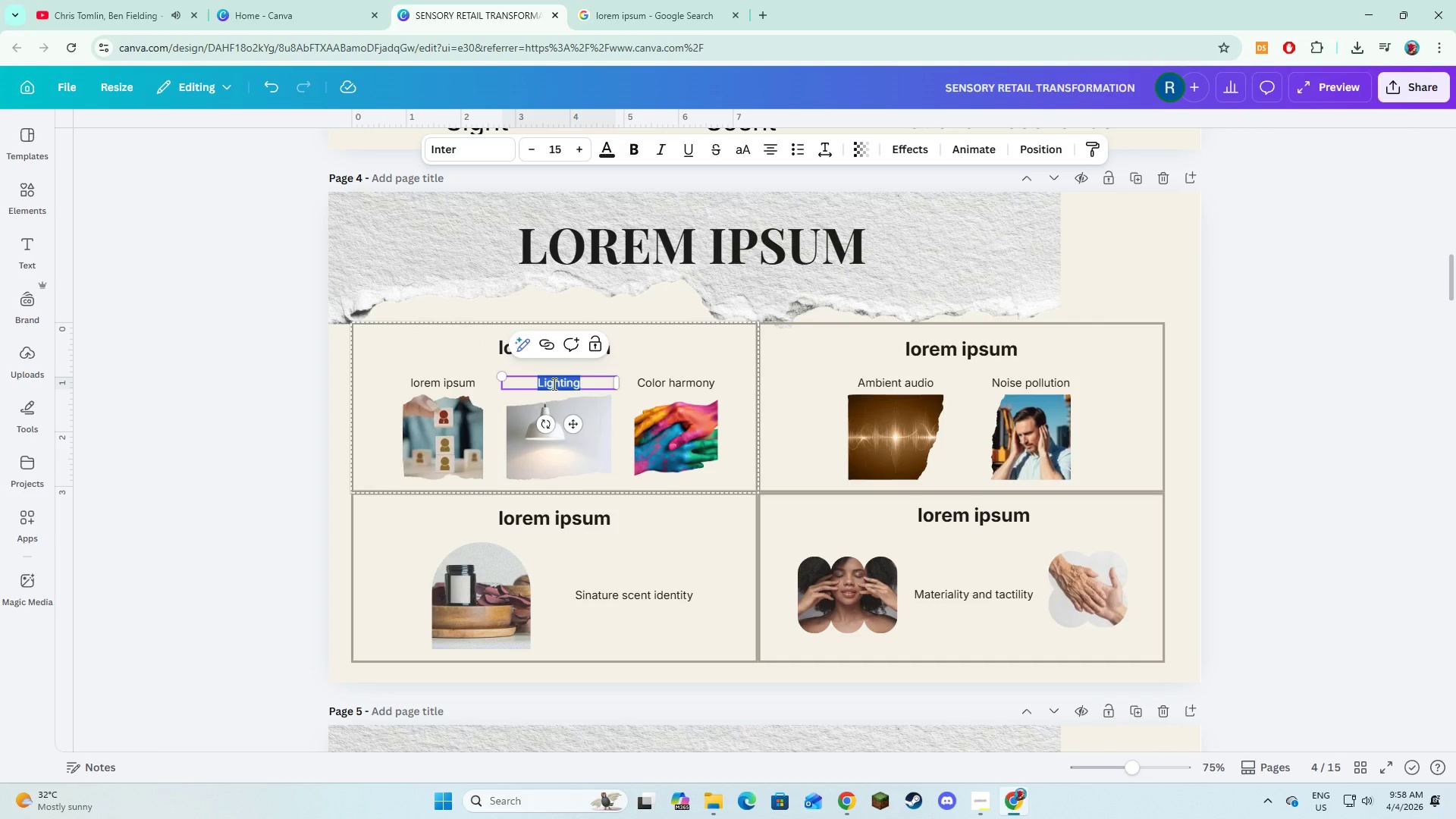 
key(Control+B)
 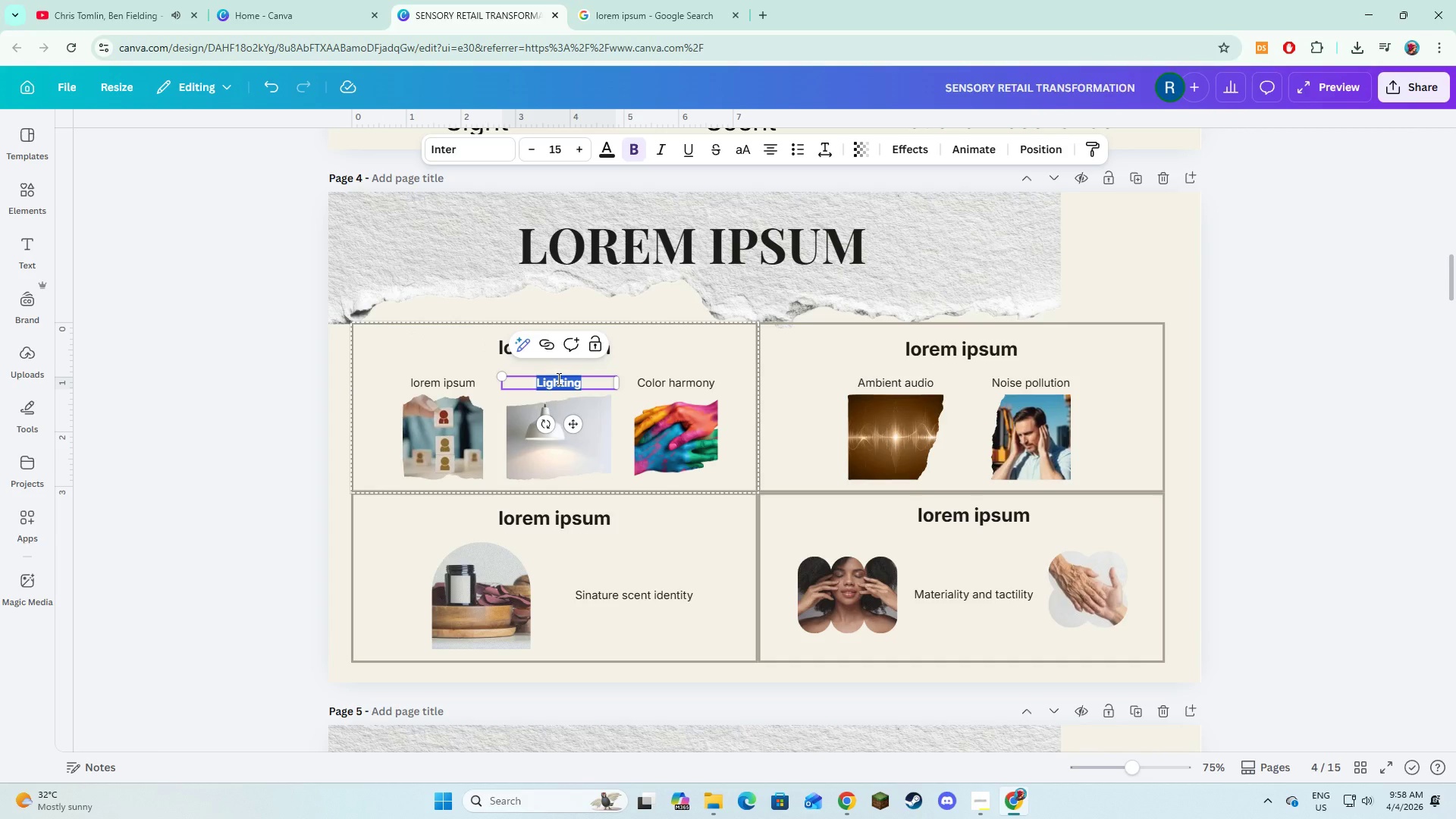 
key(Control+V)
 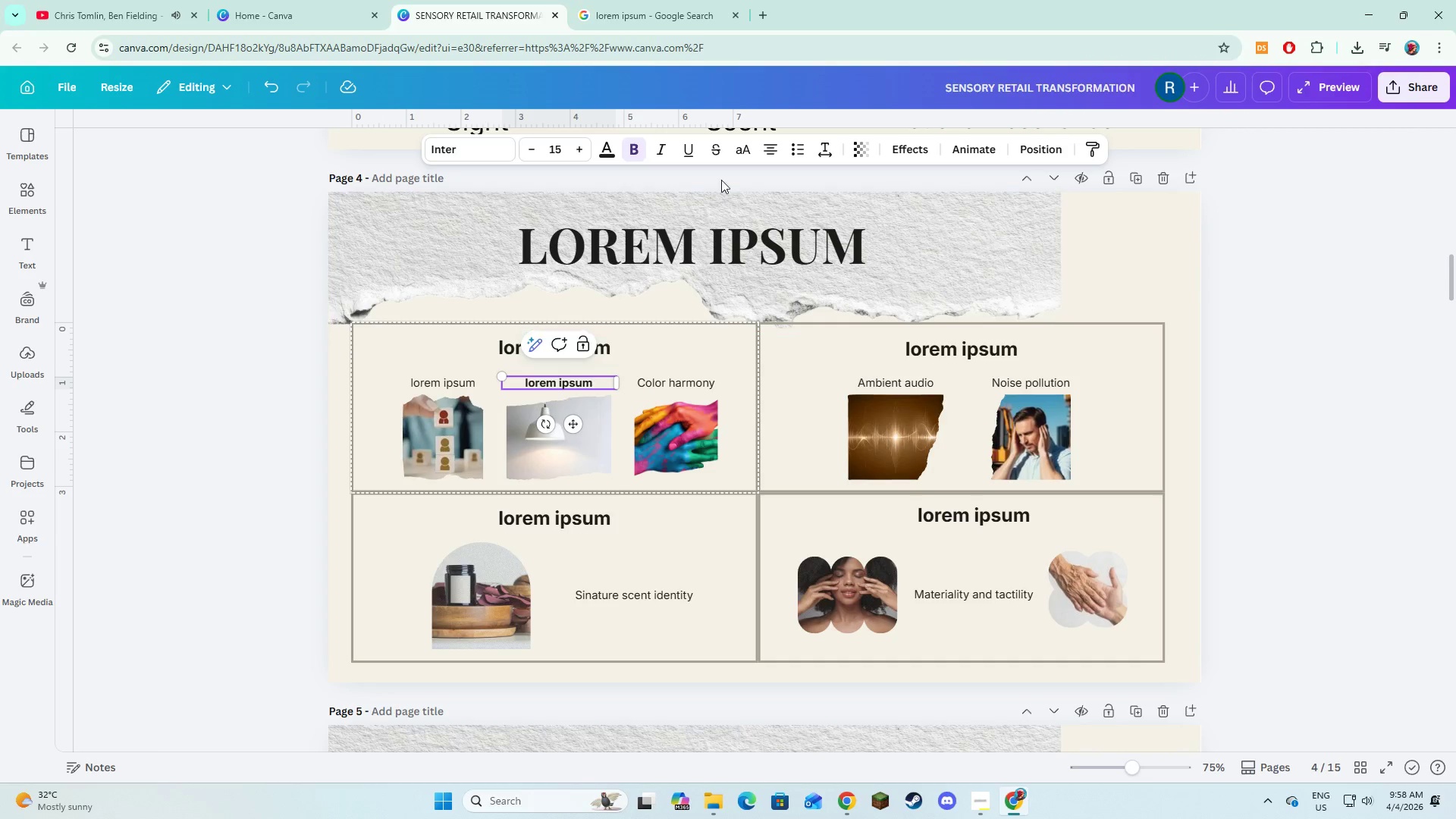 
left_click([642, 156])
 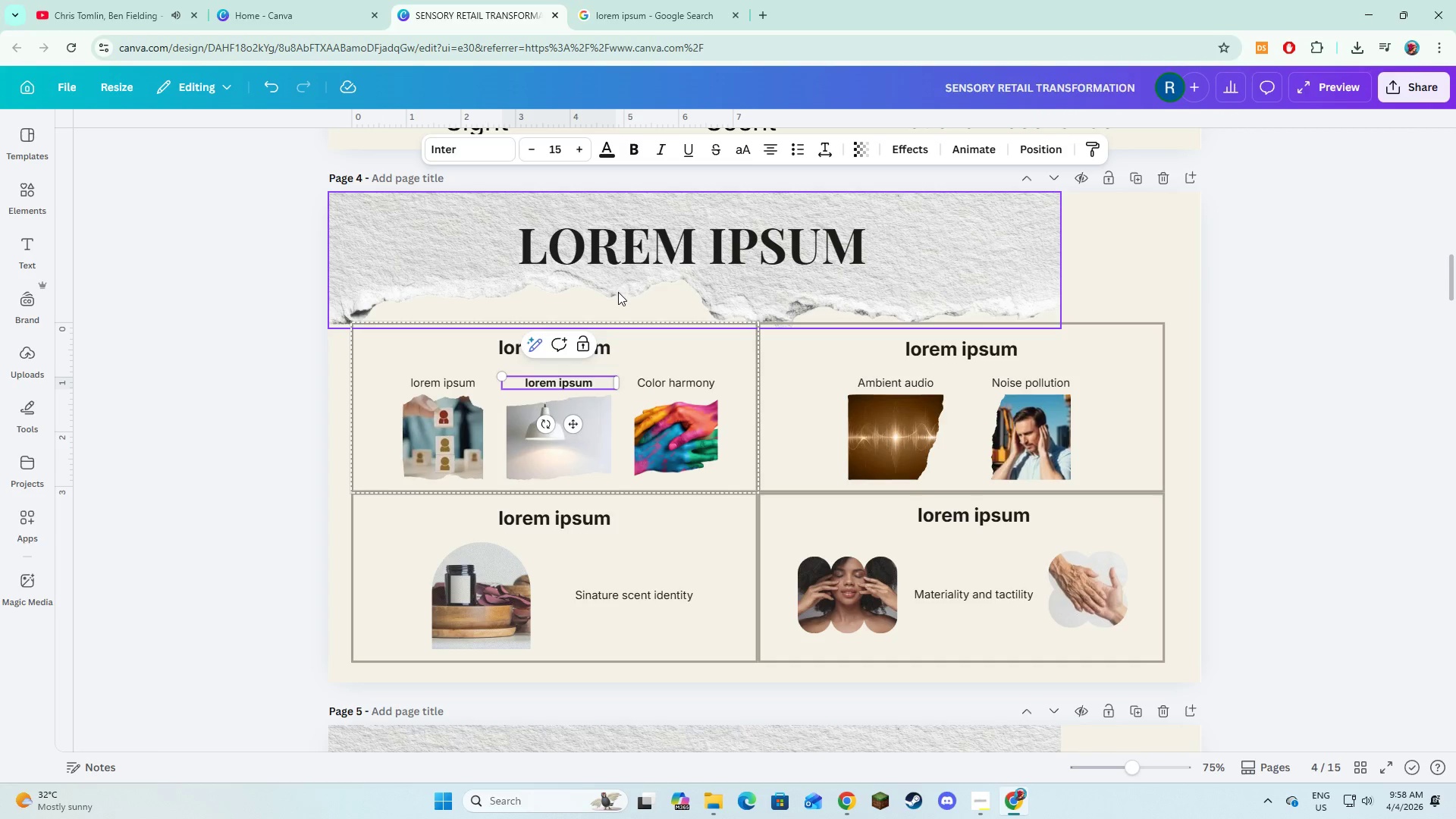 
key(Control+A)
 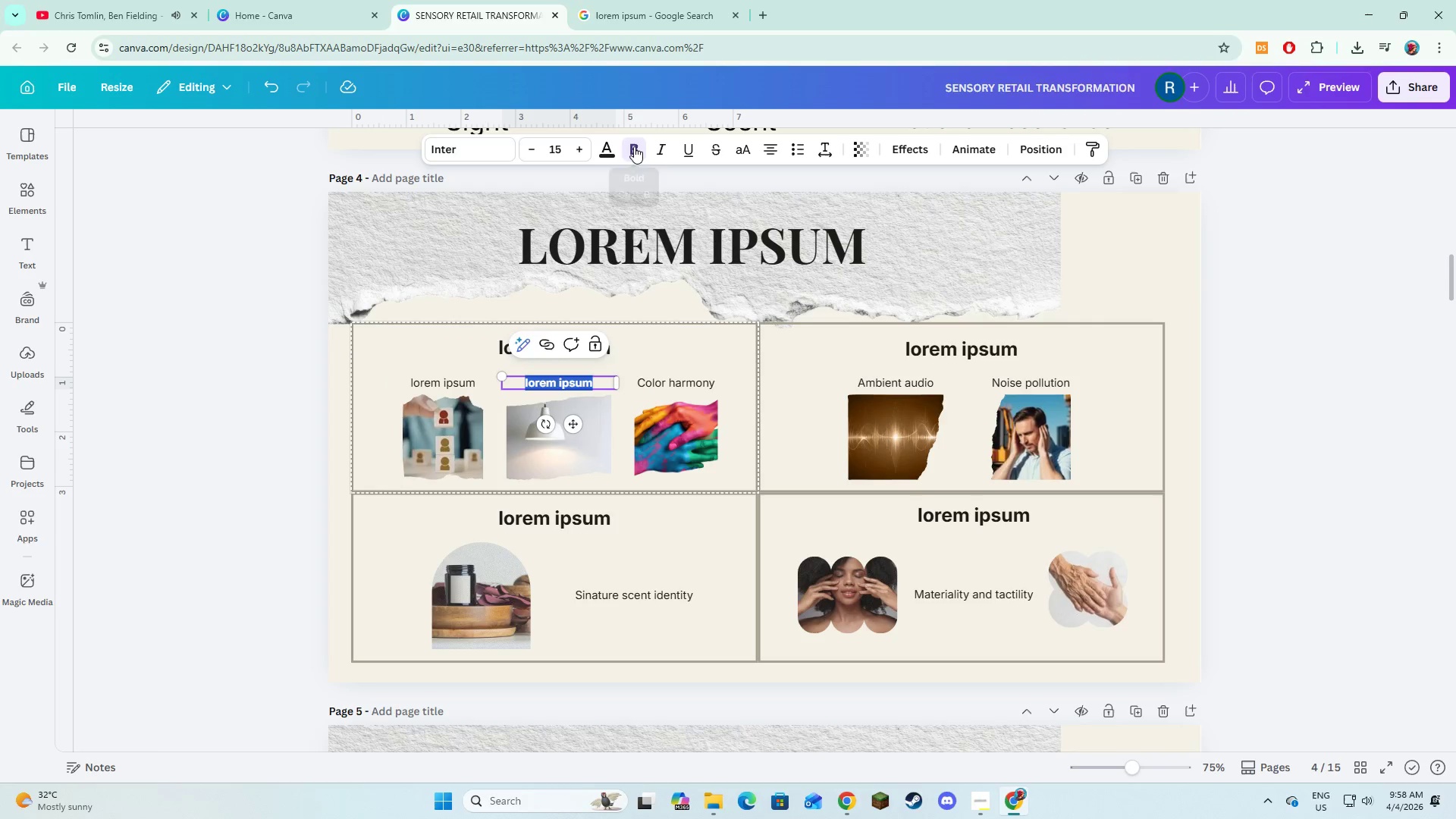 
left_click([634, 146])
 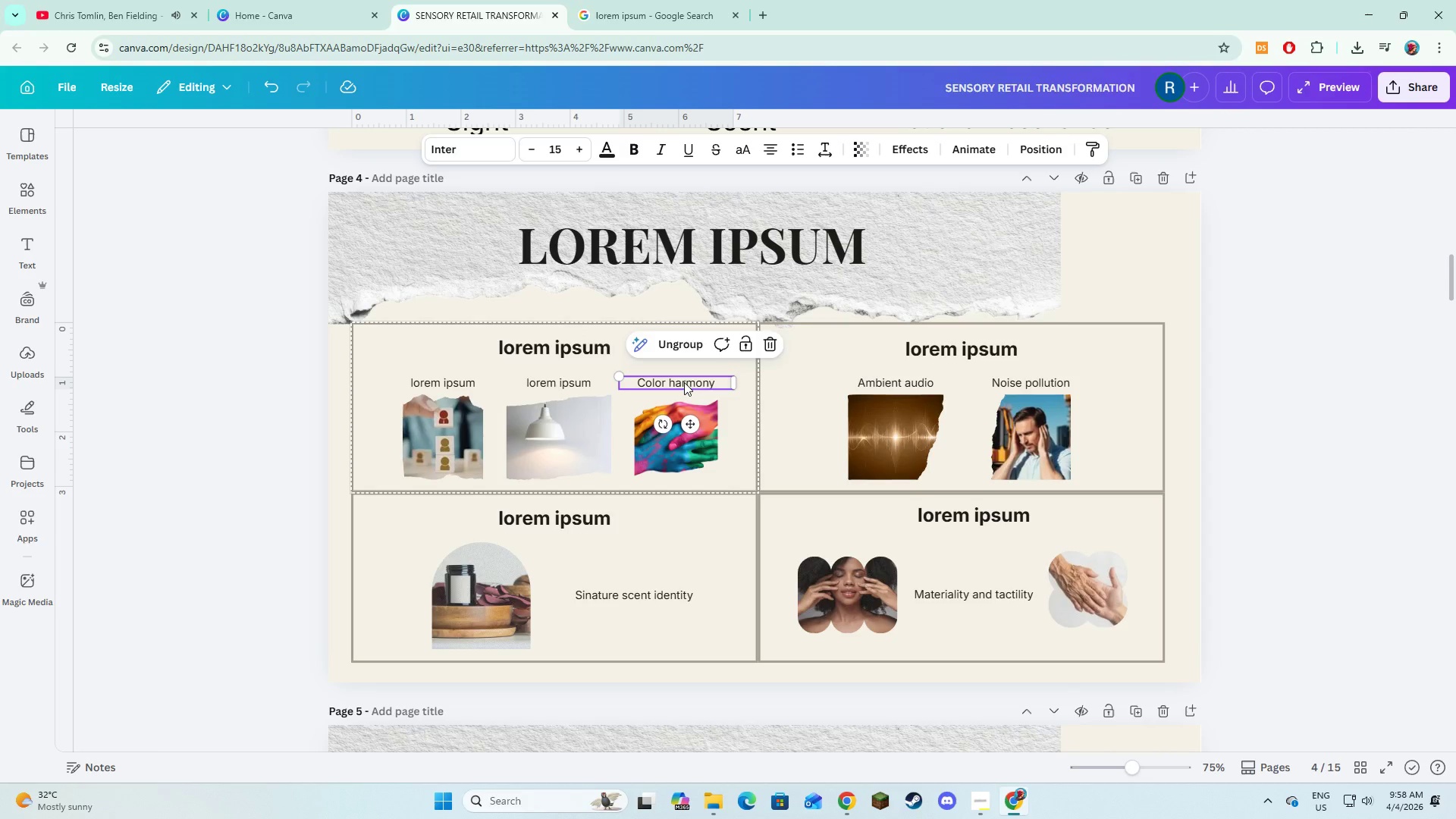 
double_click([684, 382])
 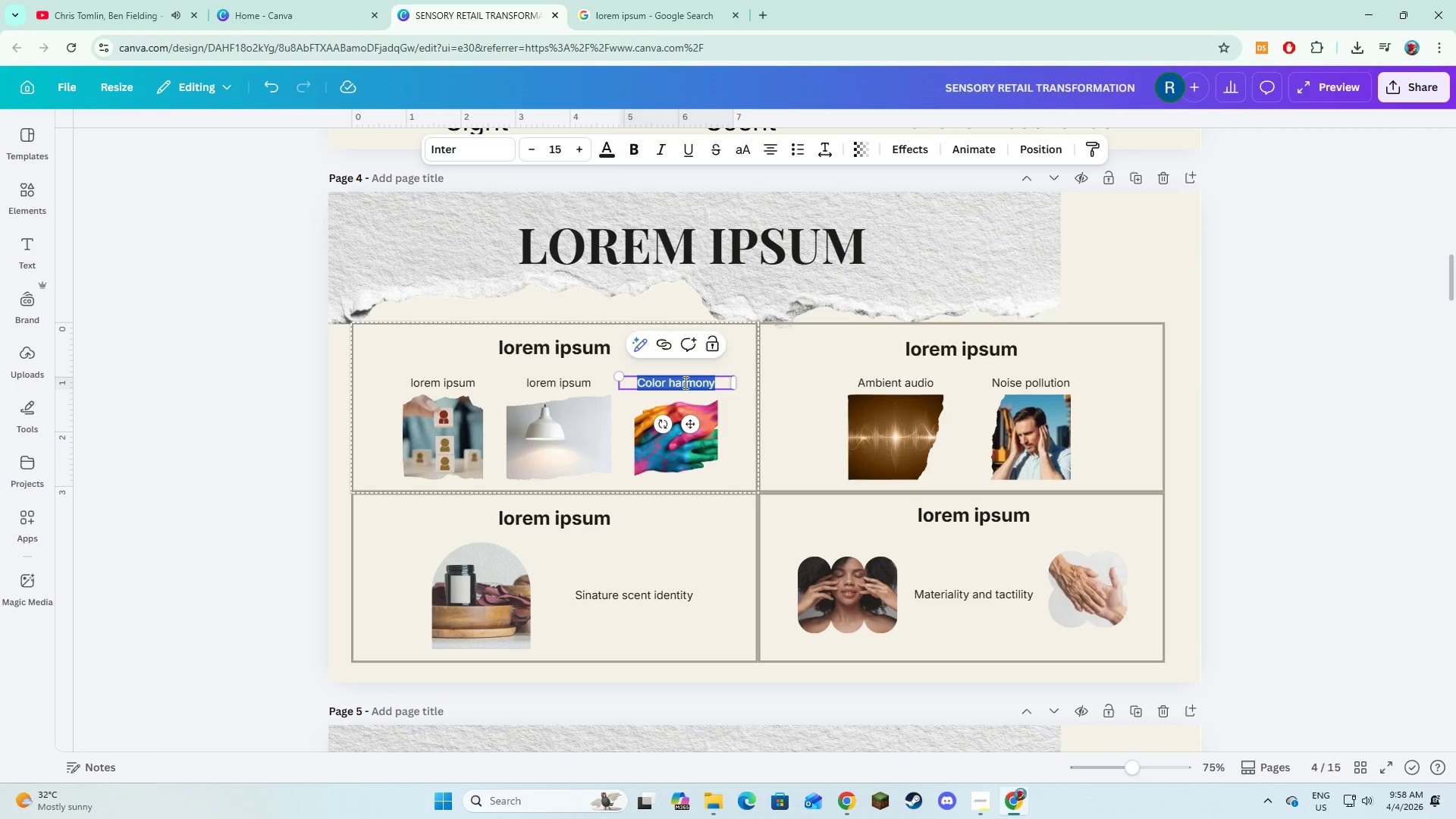 
key(Control+V)
 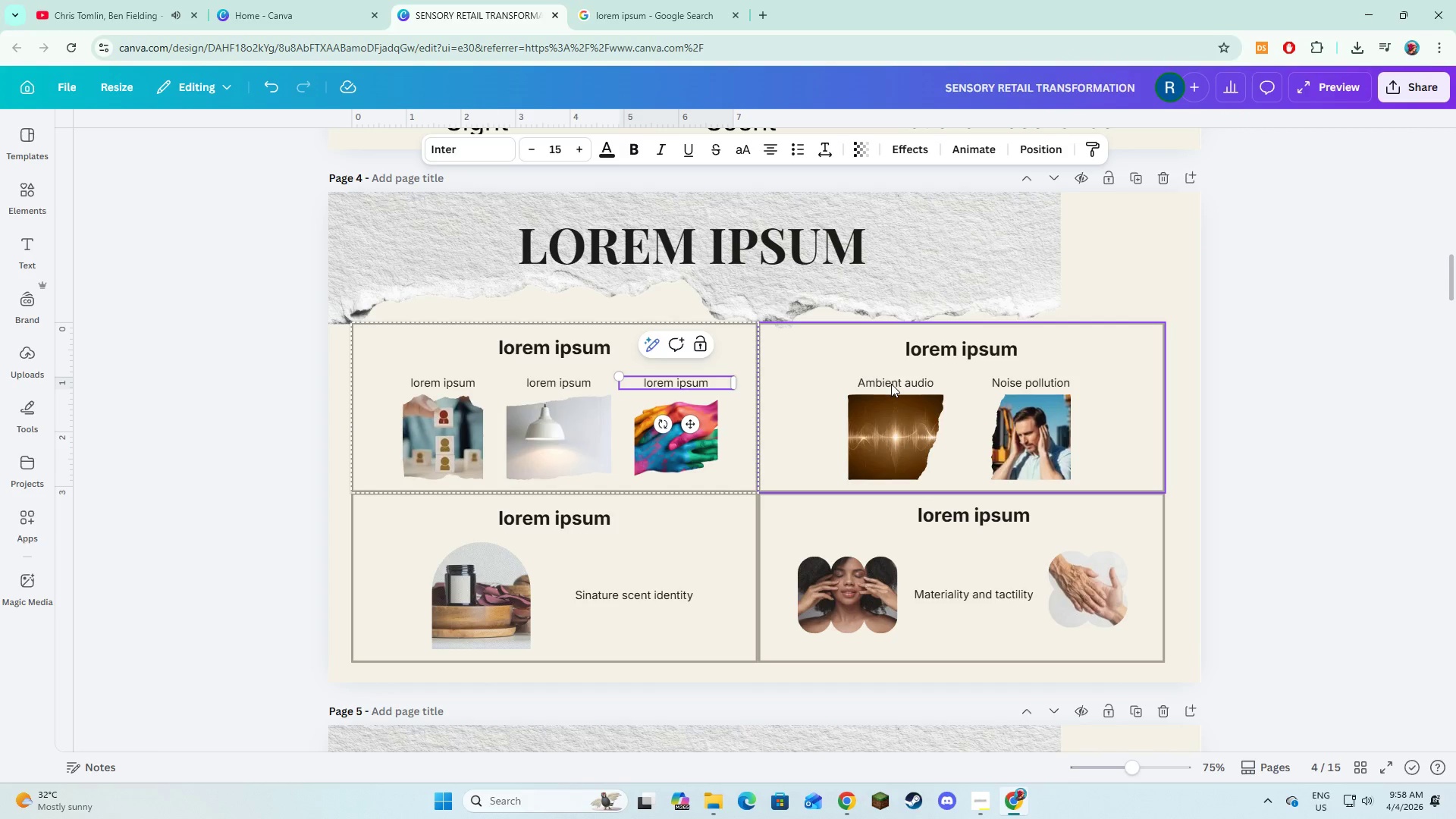 
double_click([891, 384])
 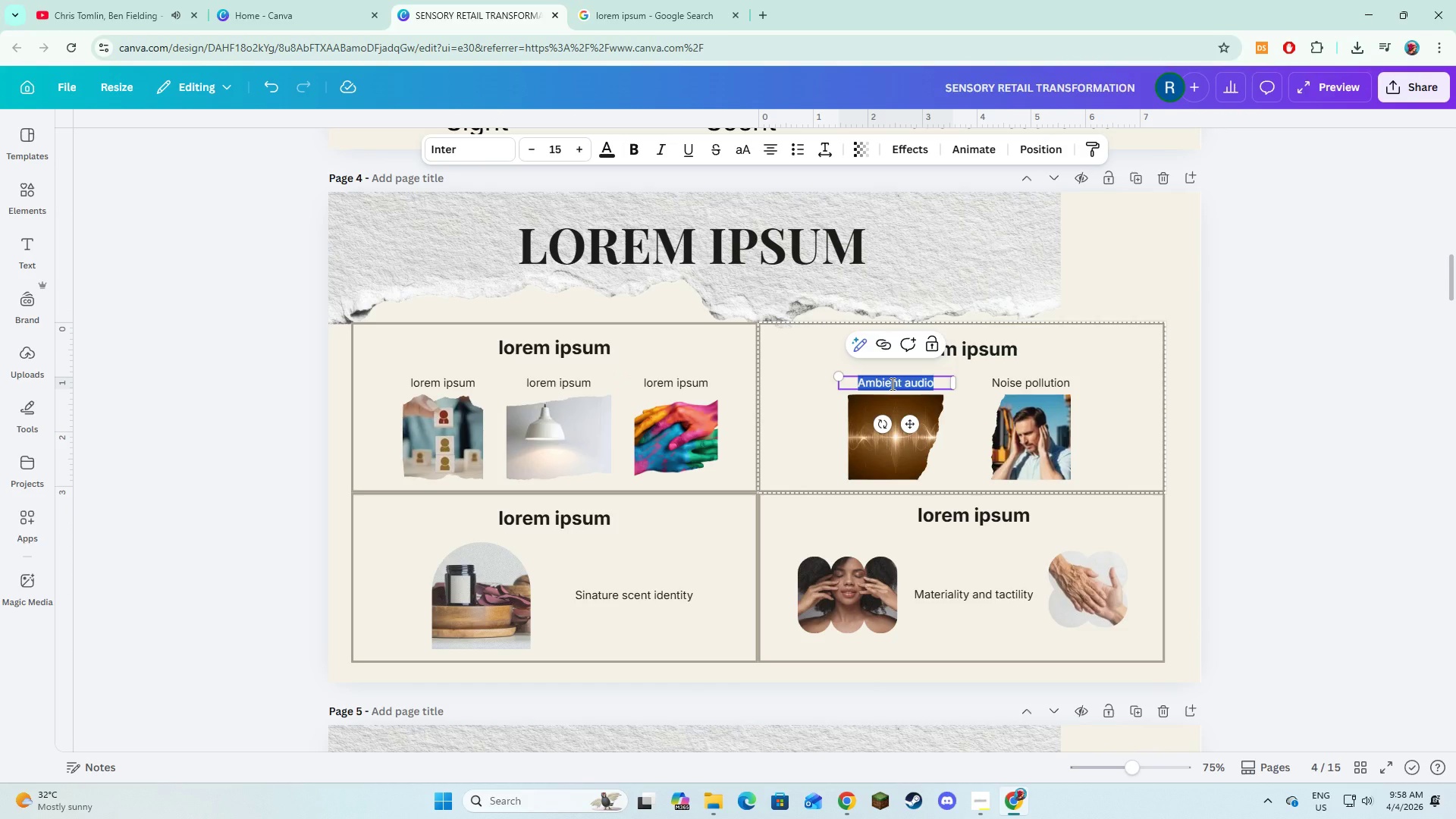 
key(Control+V)
 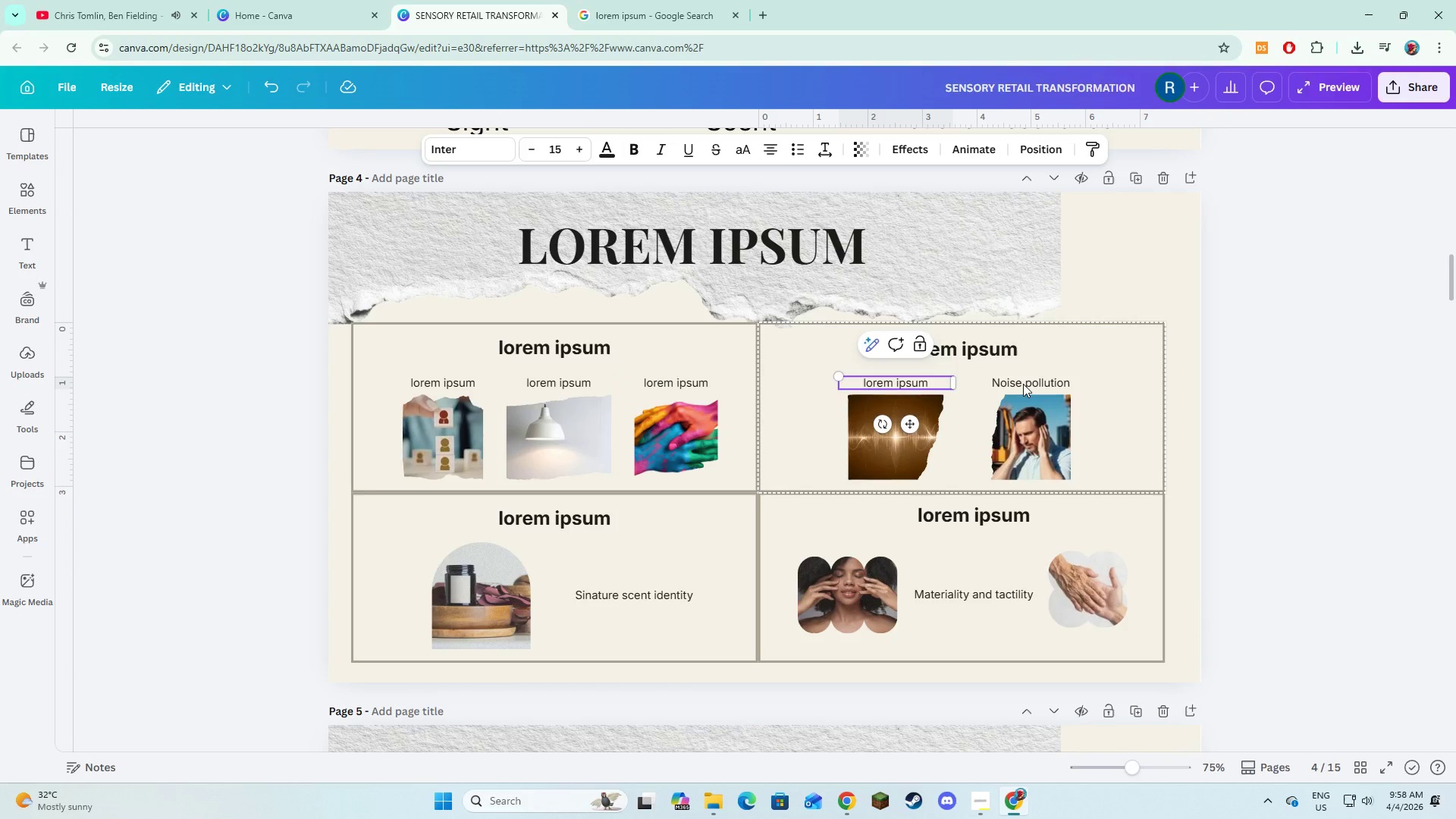 
double_click([1023, 384])
 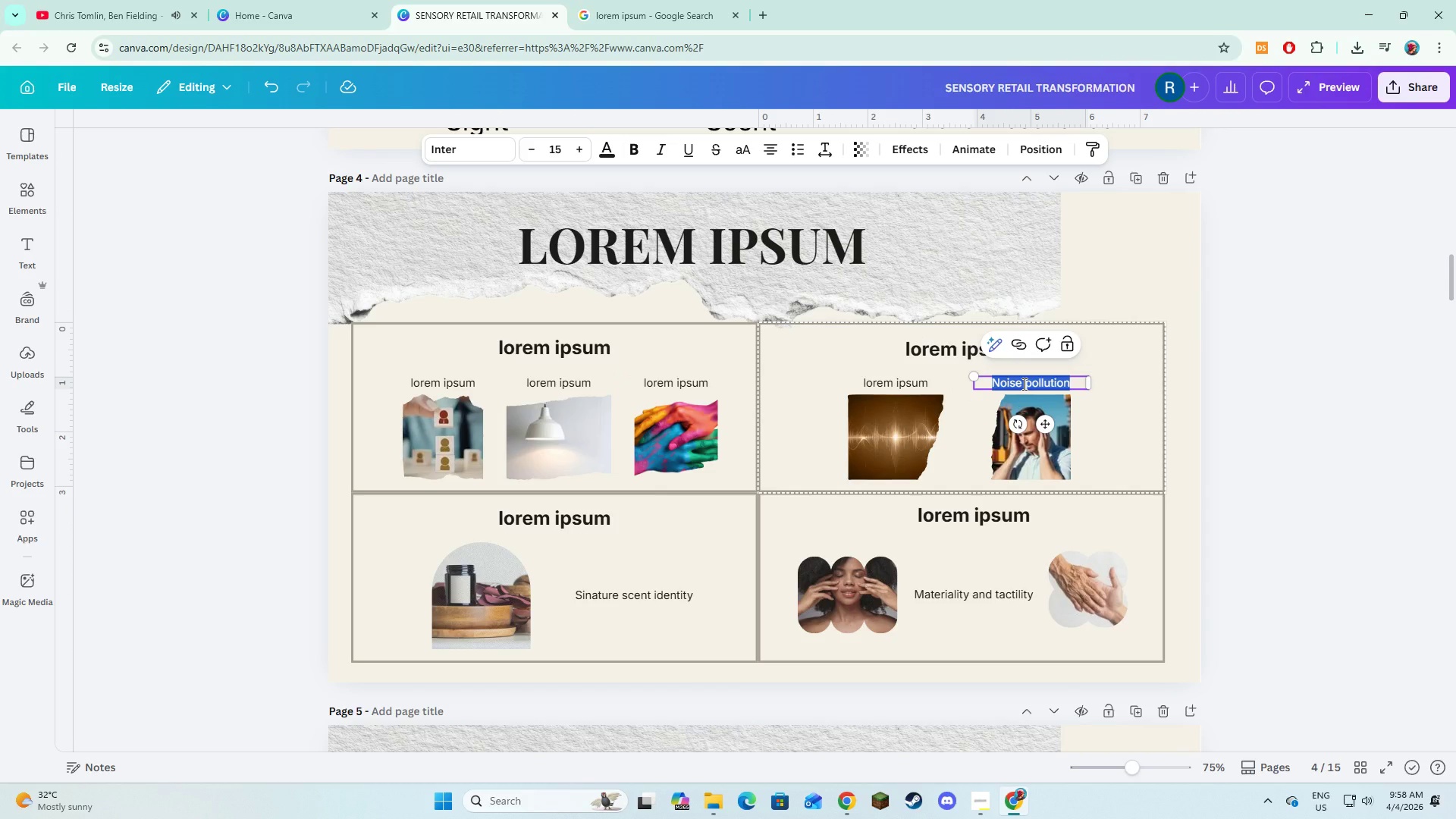 
key(Control+V)
 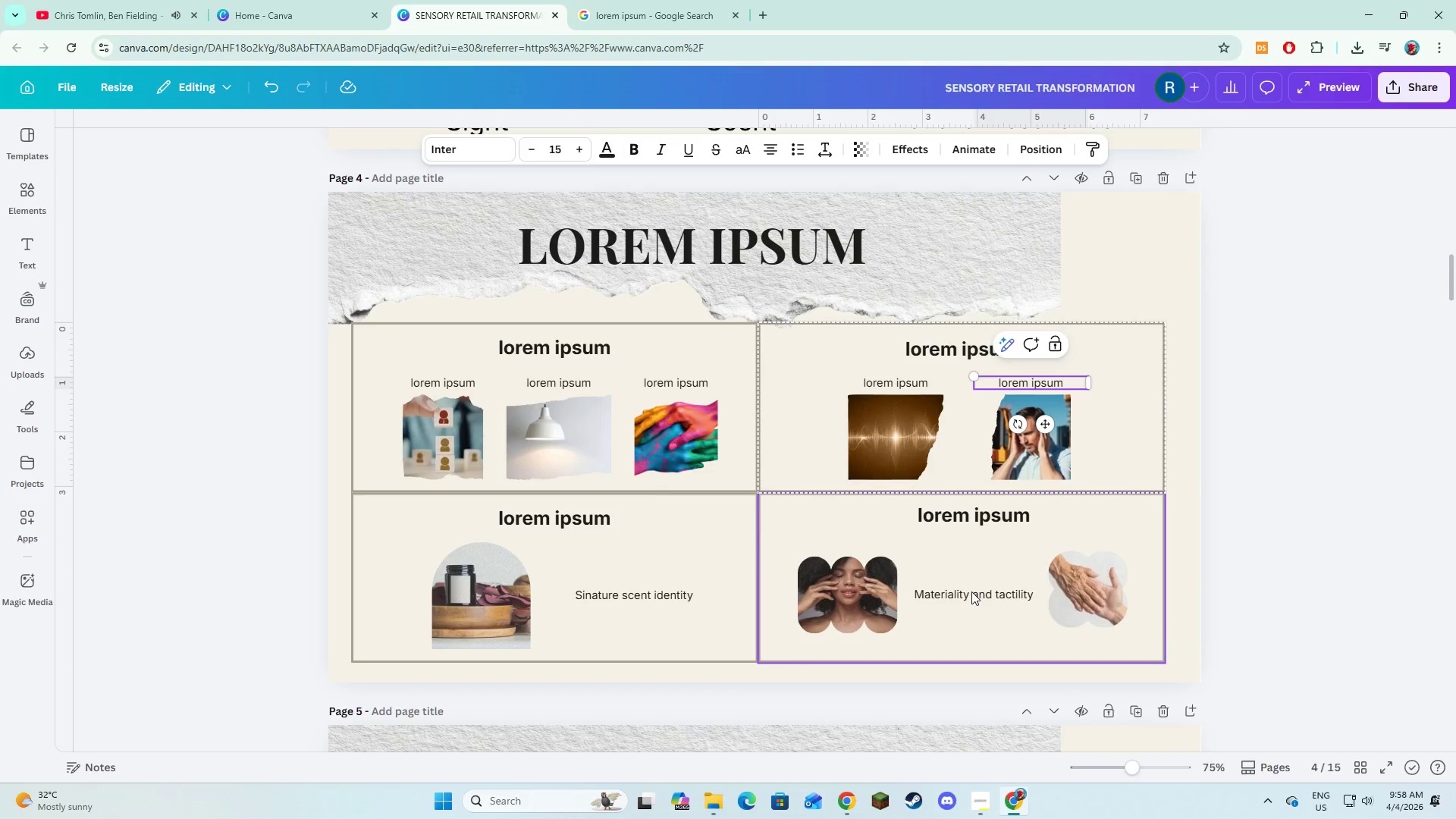 
double_click([971, 592])
 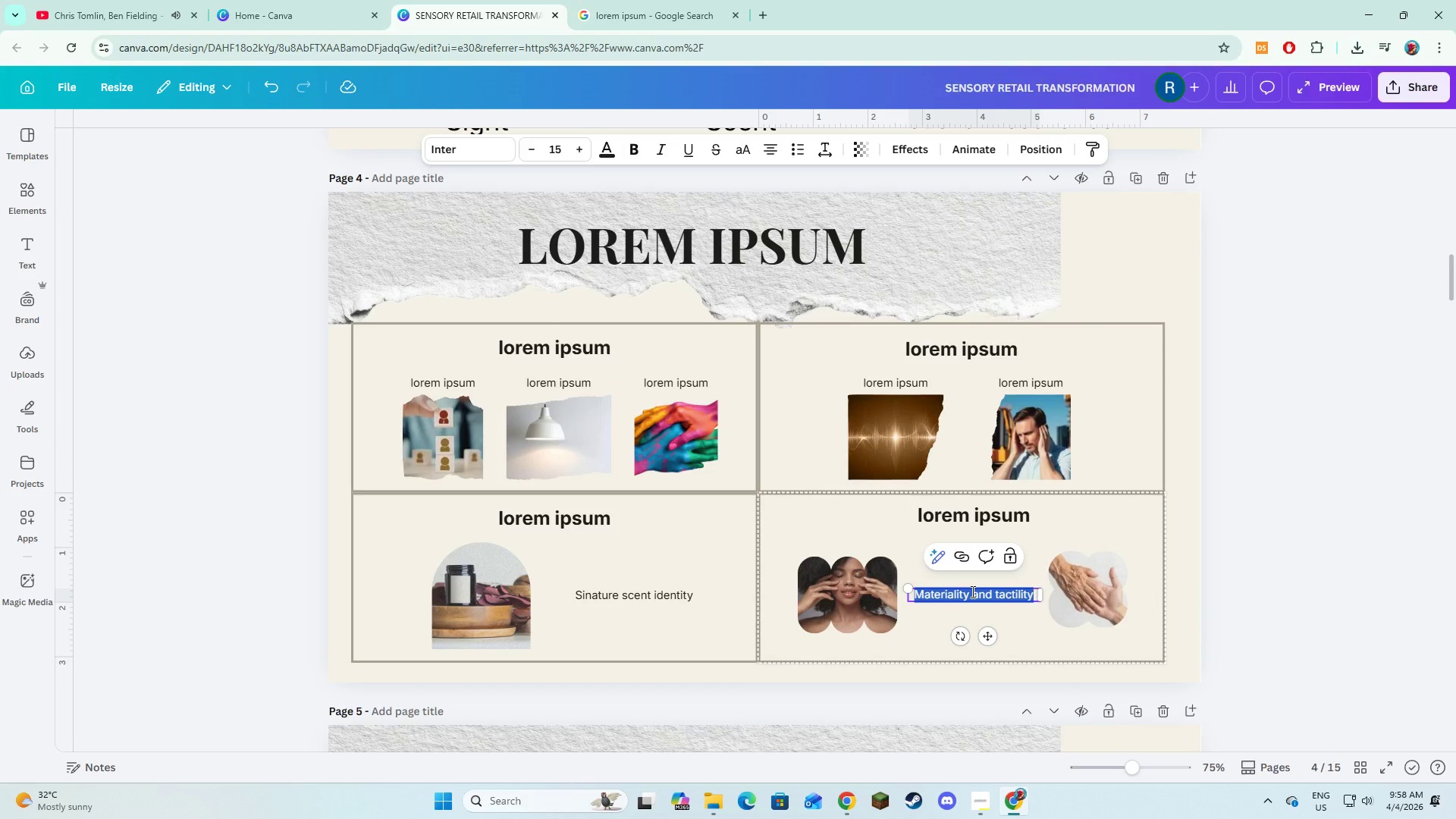 
key(Control+V)
 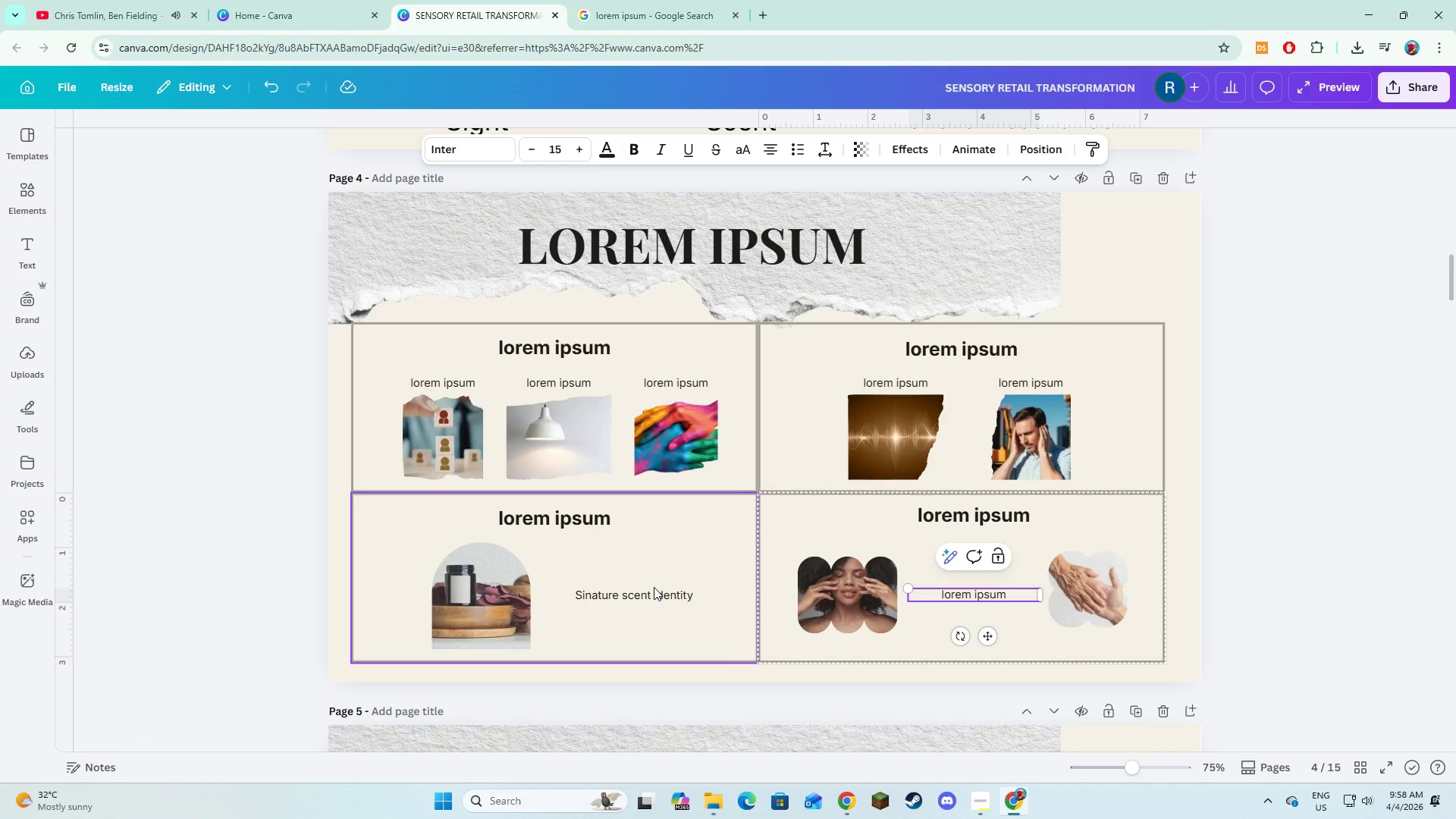 
left_click([654, 592])
 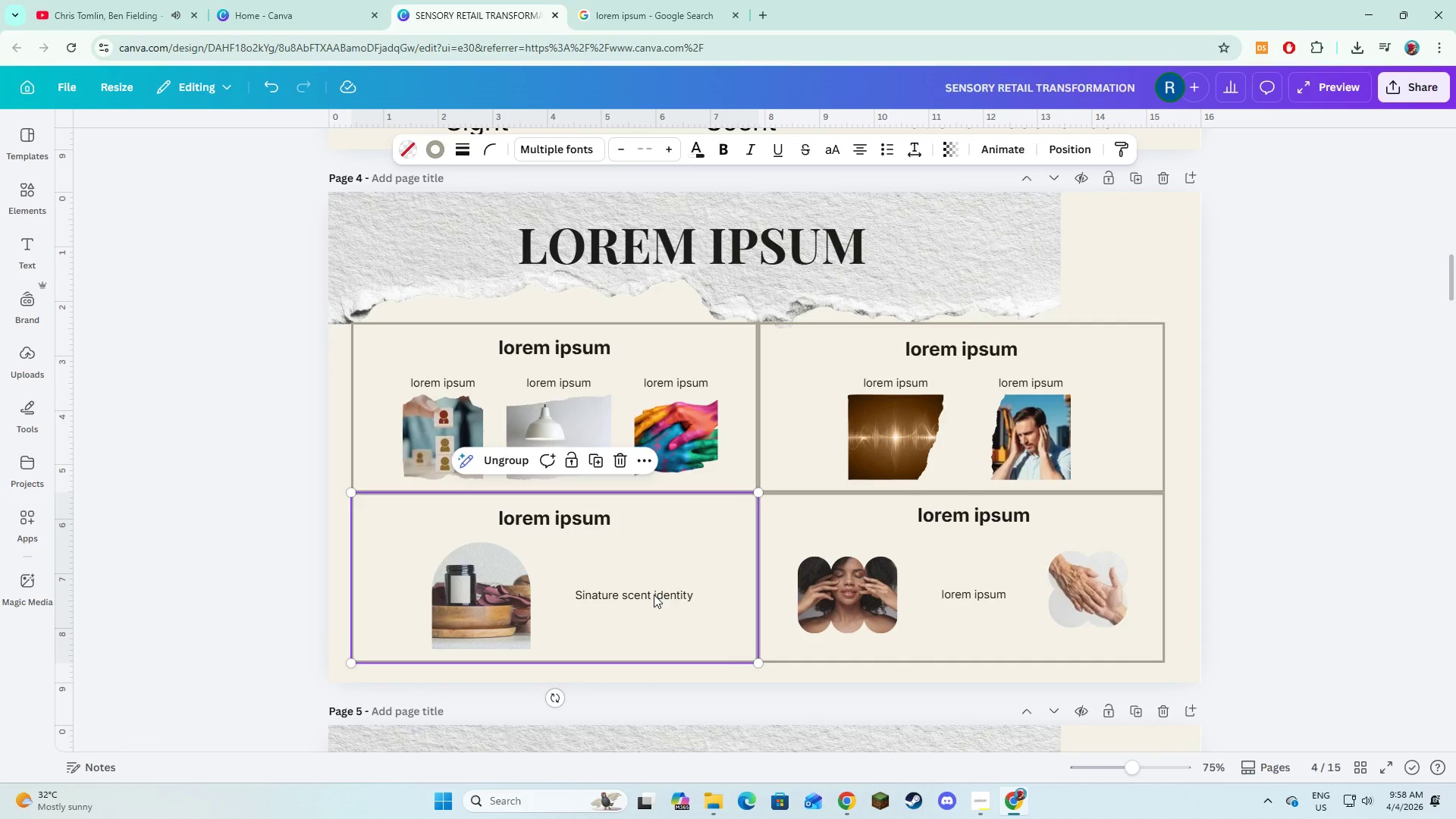 
double_click([654, 595])
 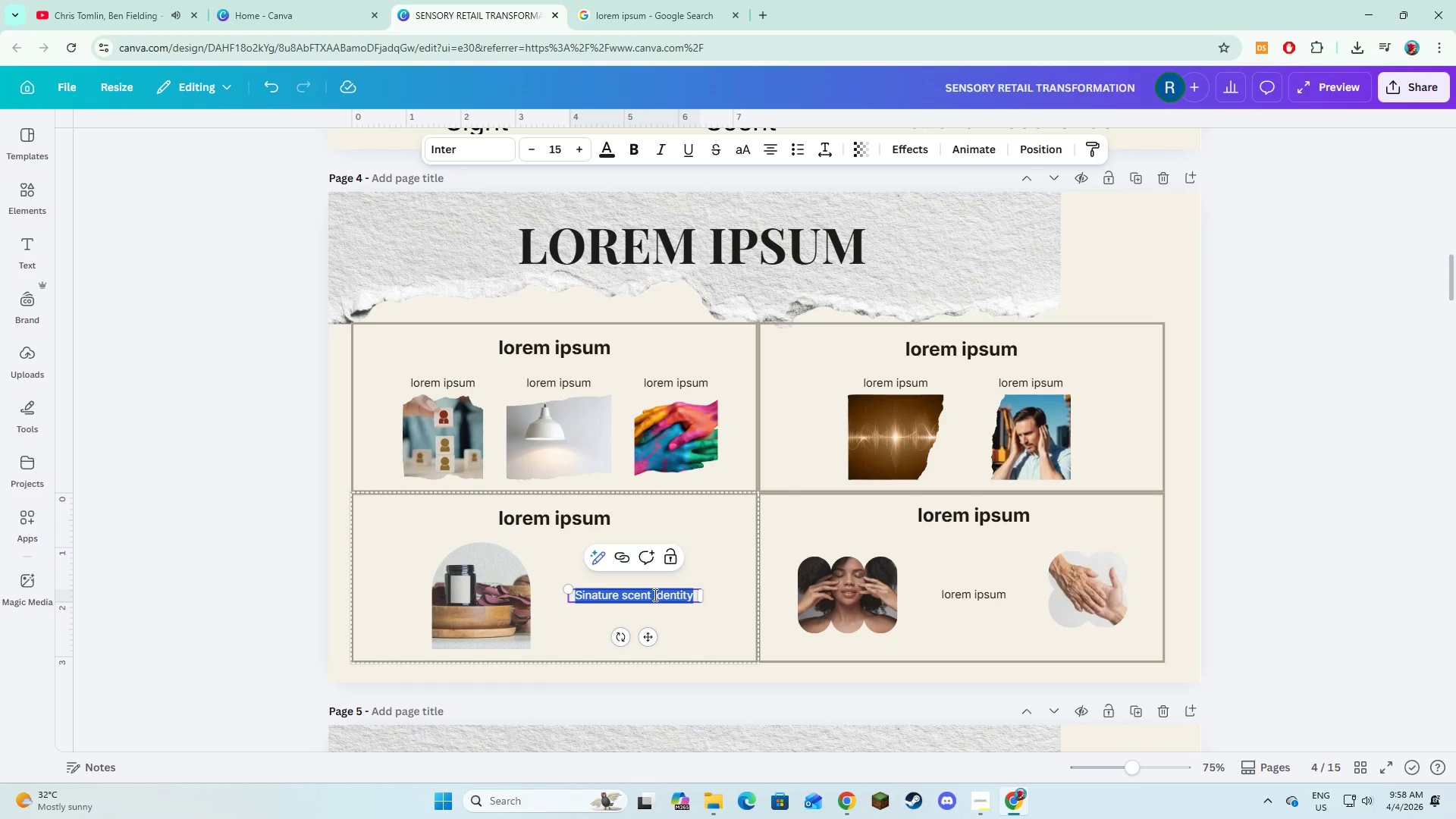 
key(Control+V)
 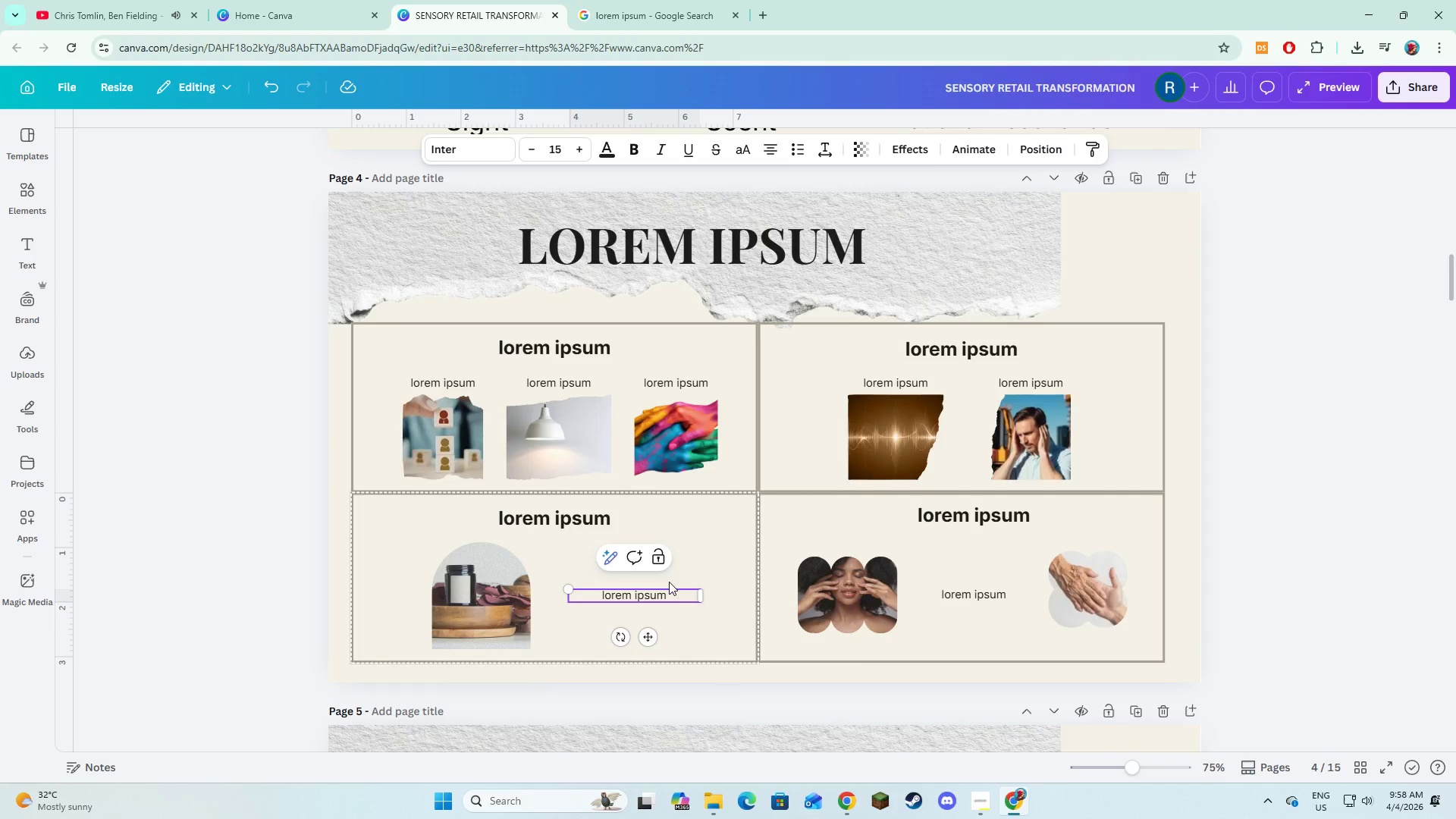 
scroll: coordinate [821, 554], scroll_direction: down, amount: 8.0
 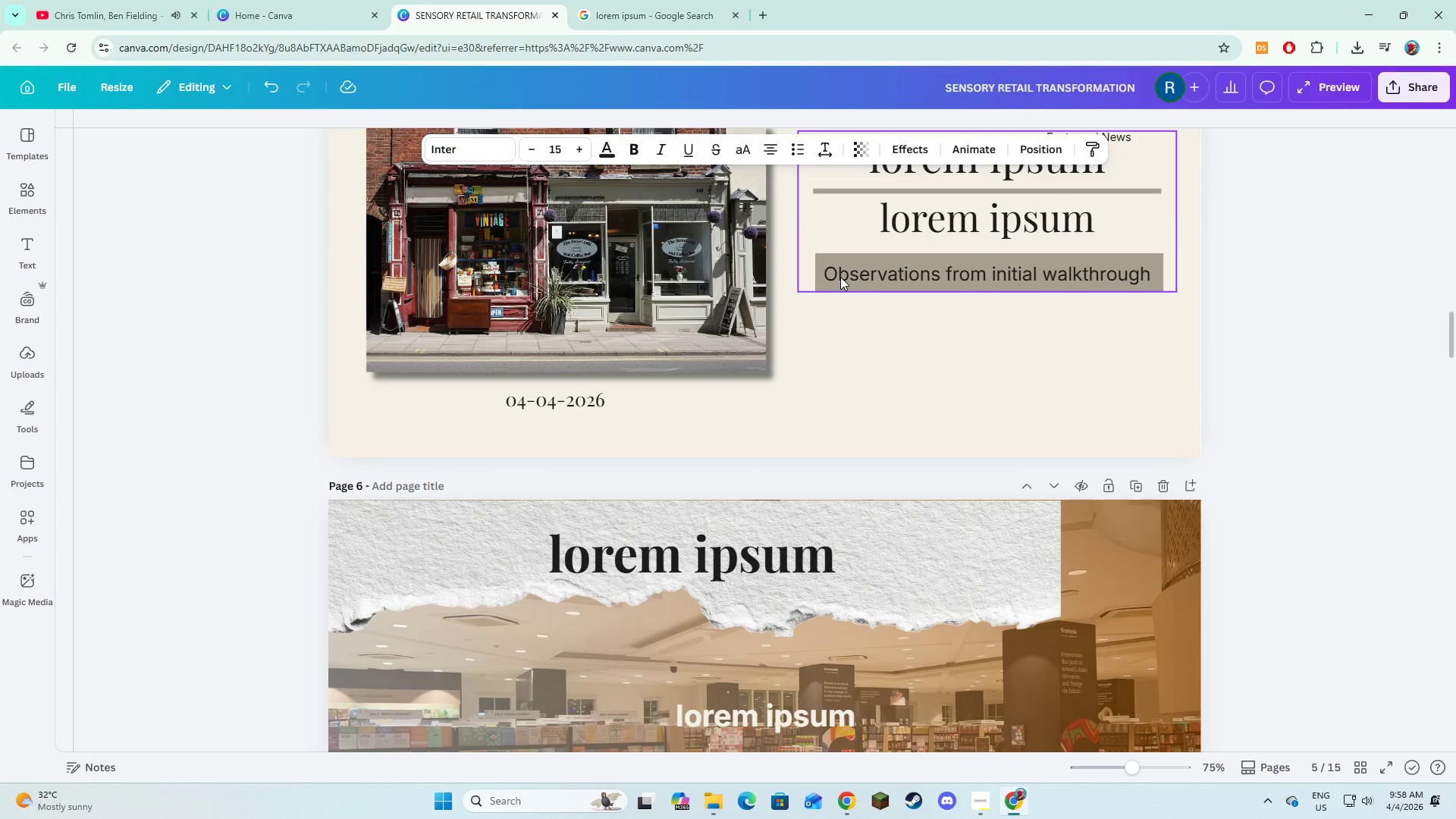 
double_click([840, 277])
 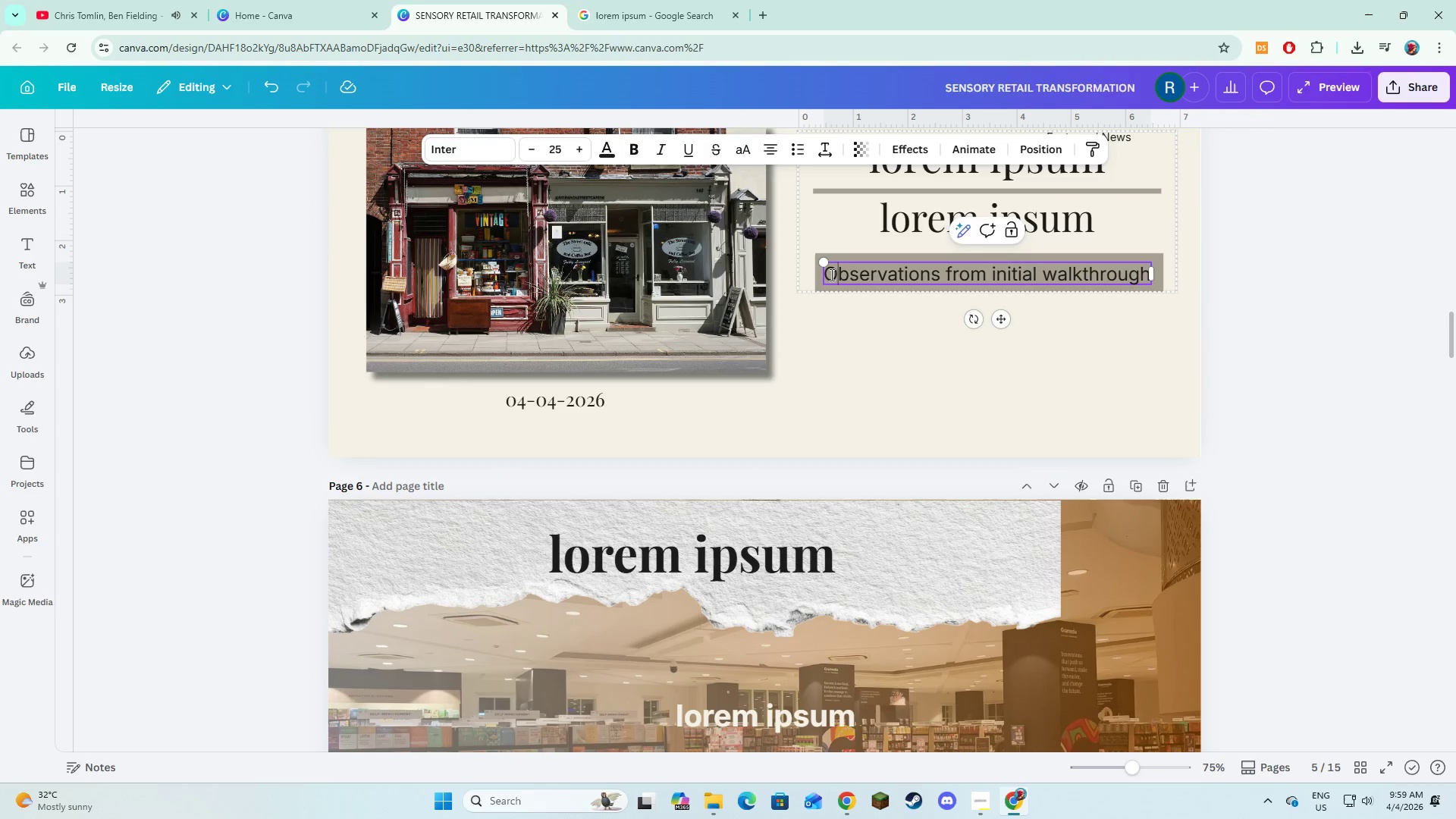 
left_click([830, 275])
 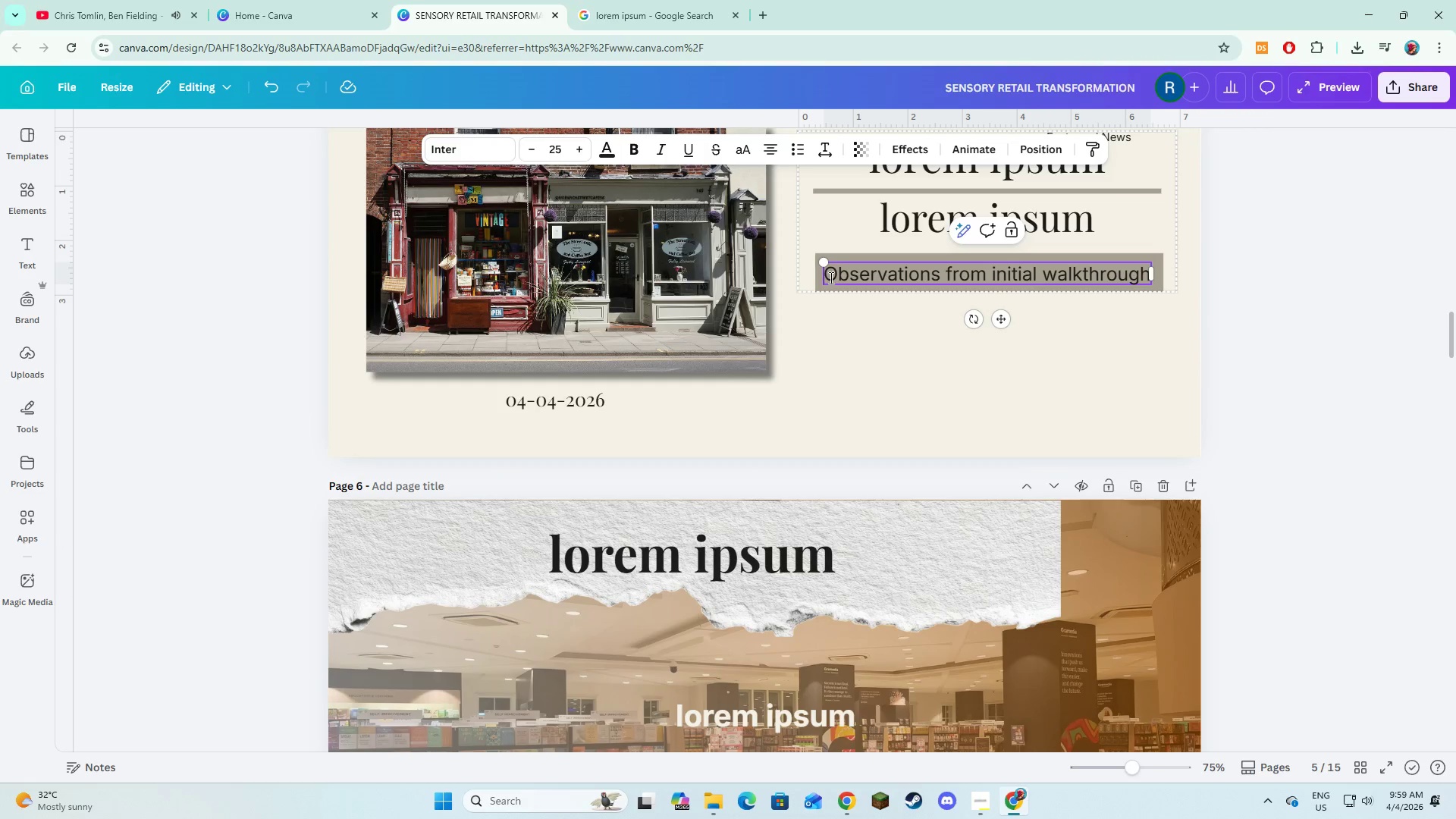 
key(Control+V)
 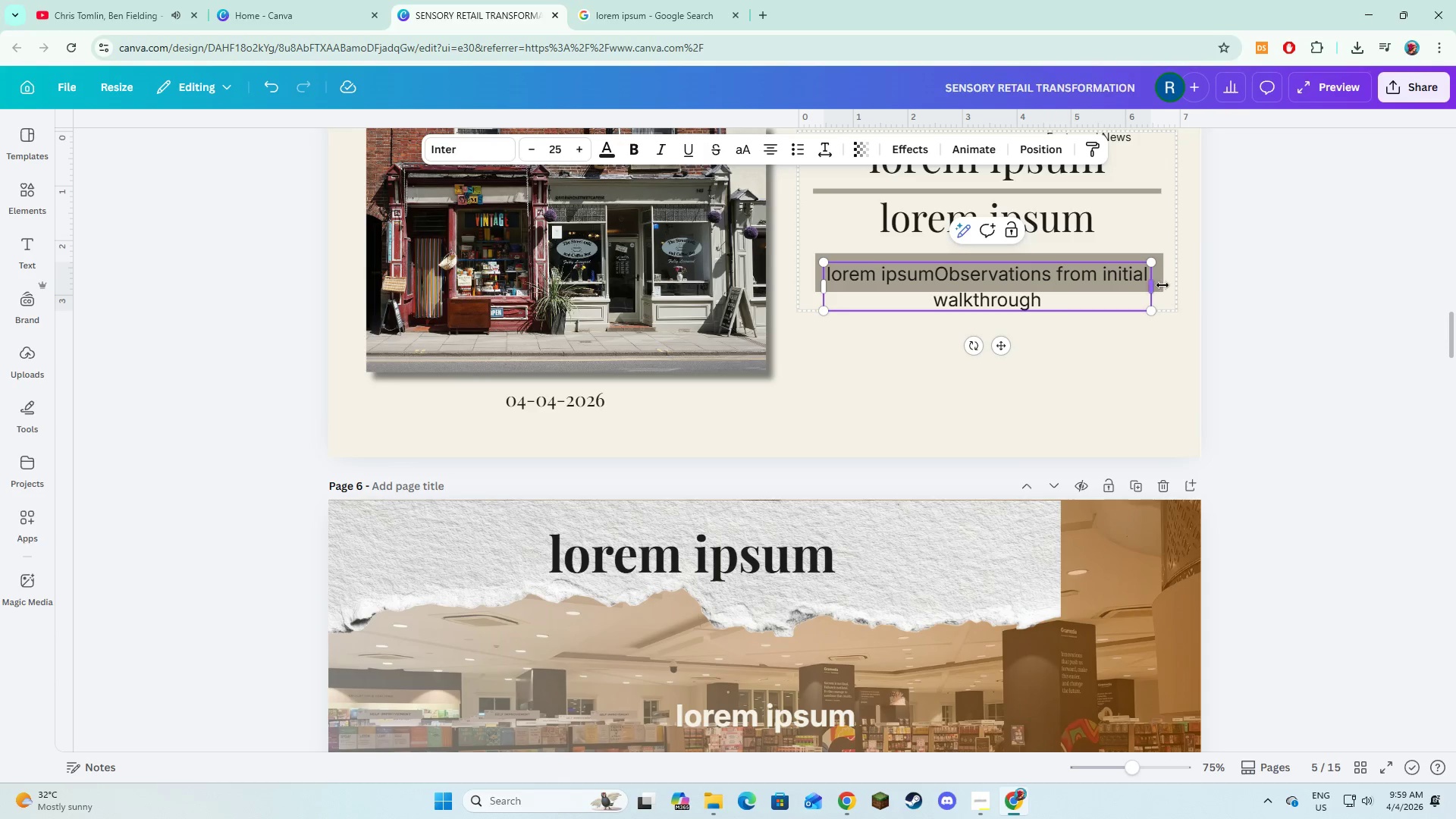 
left_click([1163, 285])
 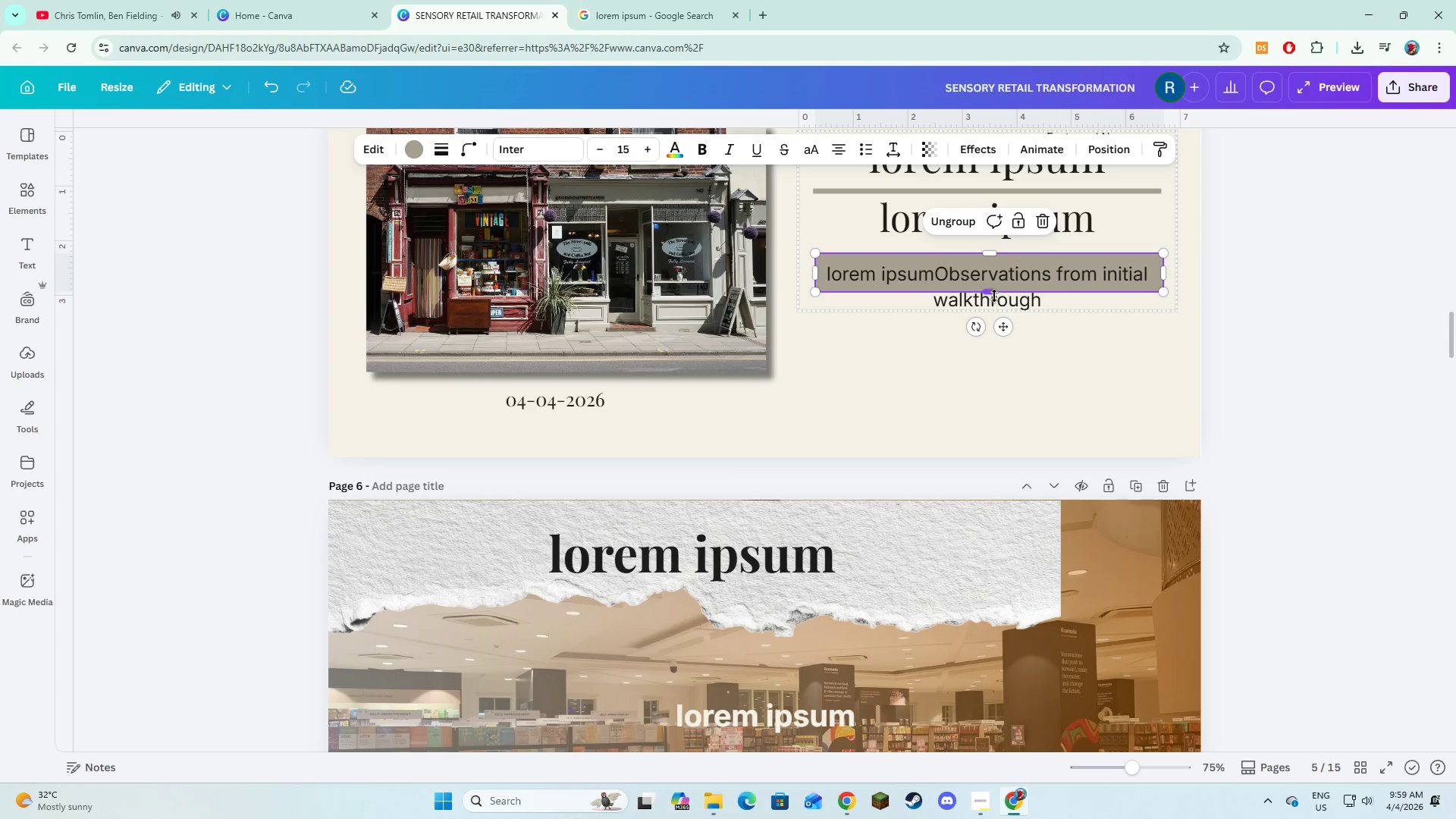 
left_click_drag(start_coordinate=[994, 293], to_coordinate=[999, 318])
 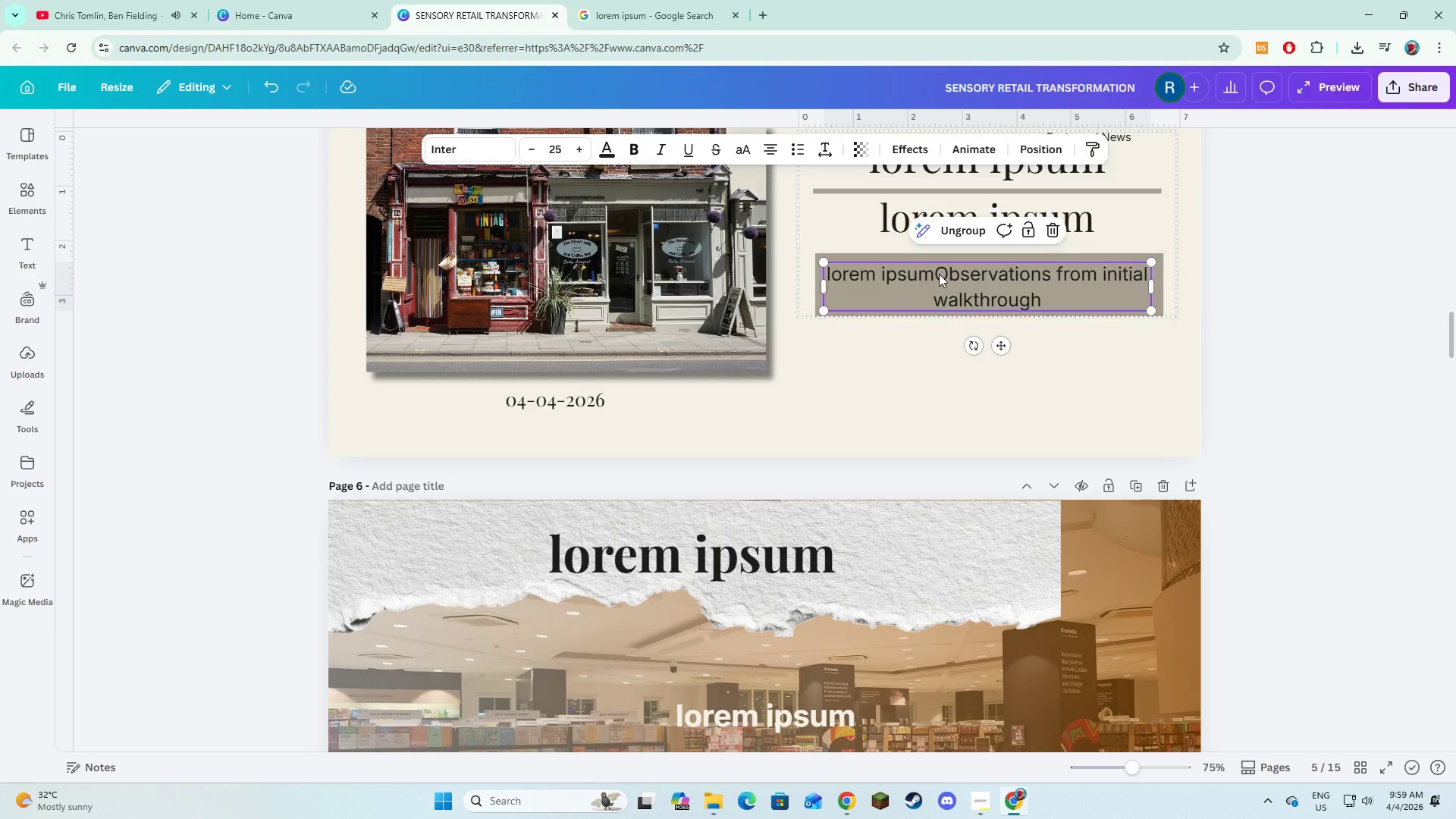 
double_click([939, 274])
 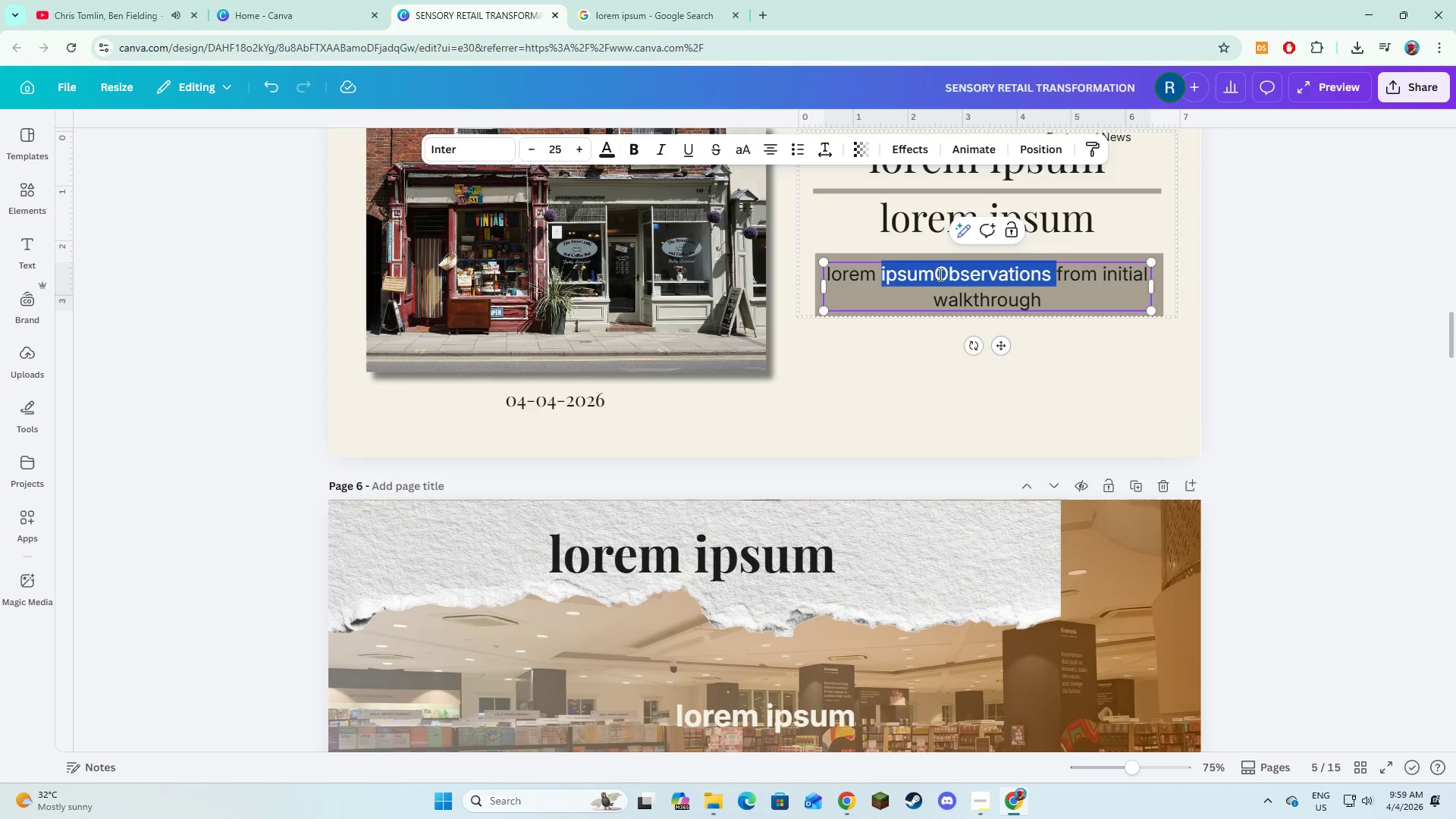 
triple_click([939, 274])
 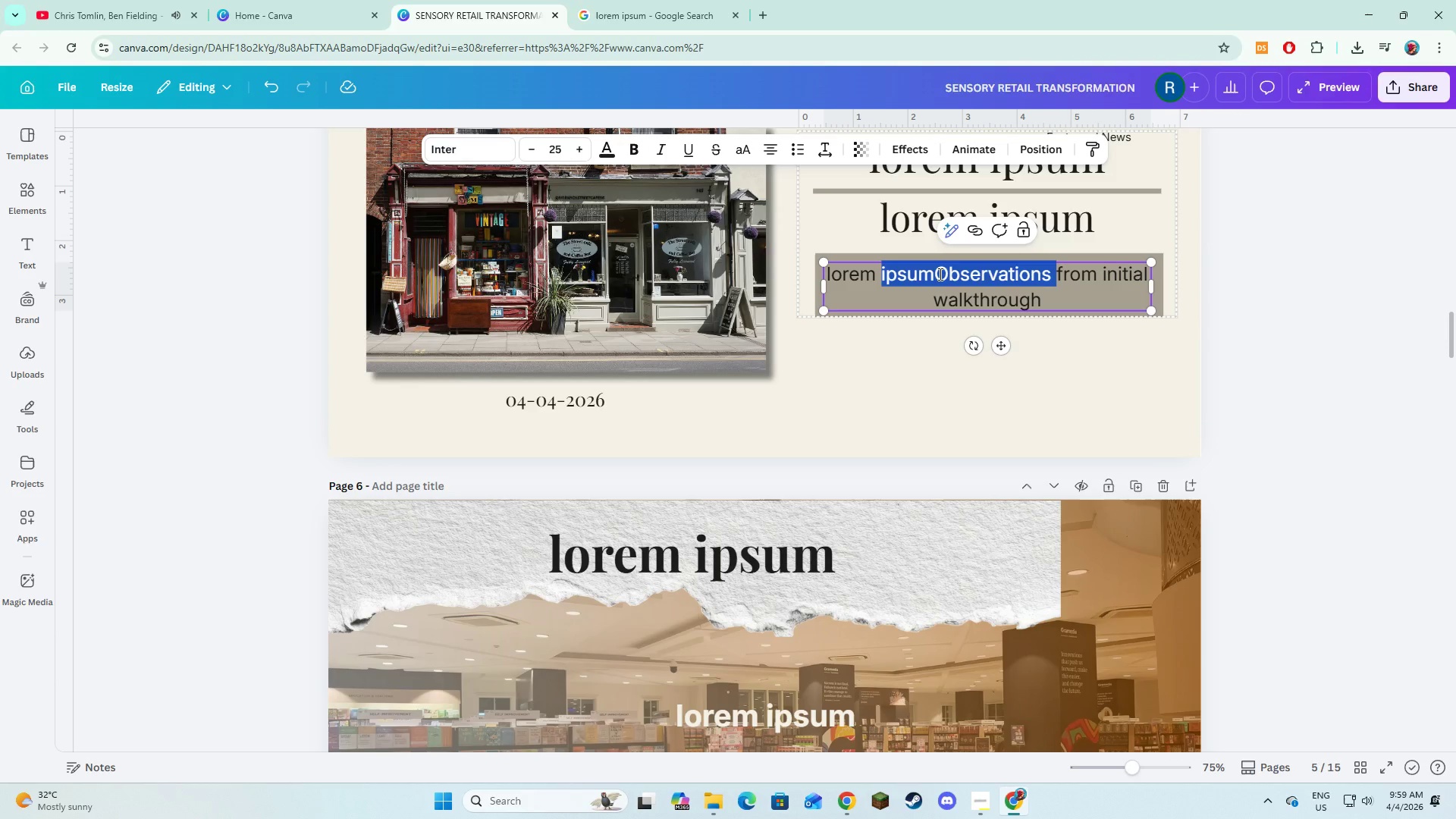 
left_click([939, 274])
 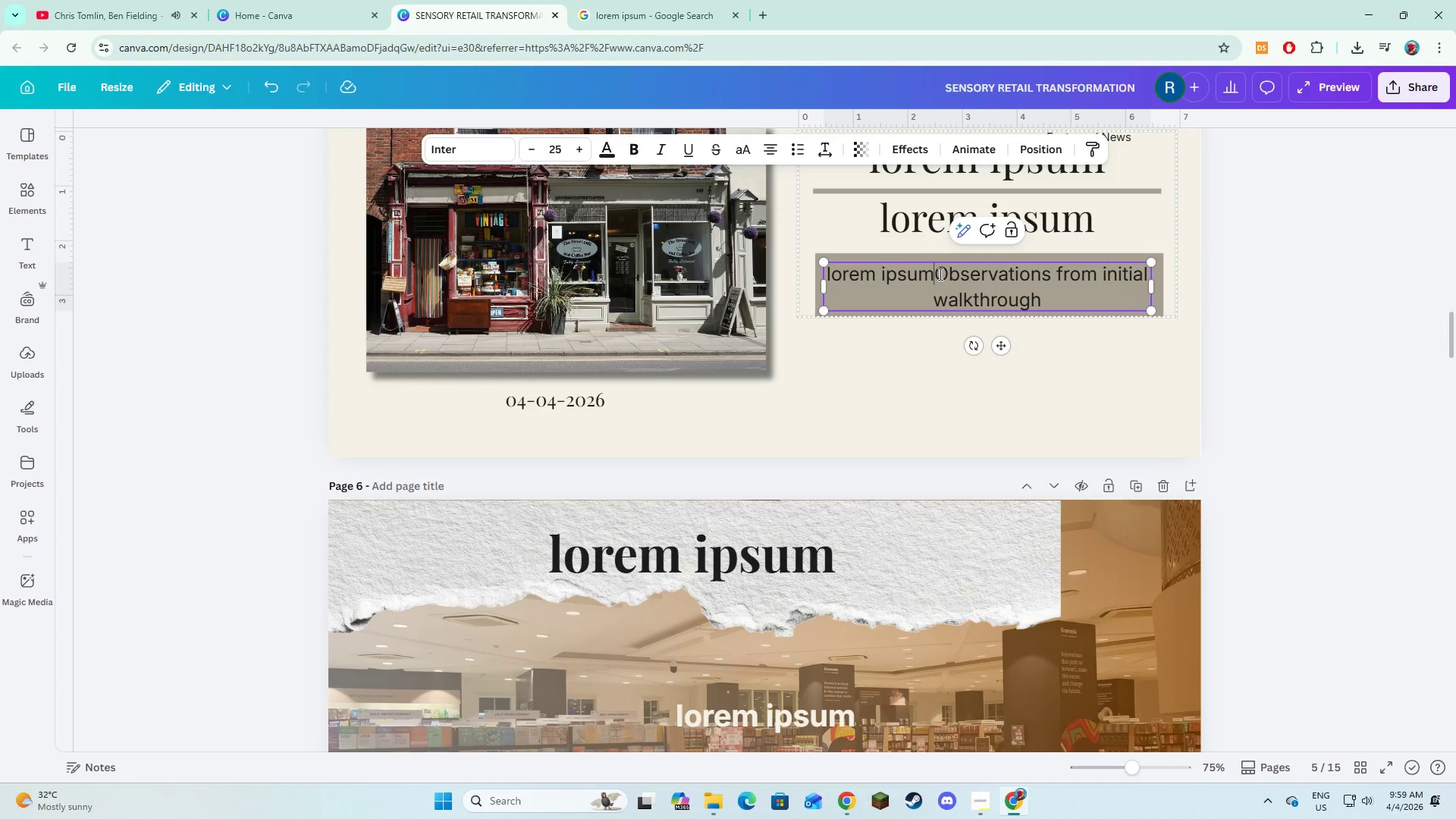 
key(Space)
 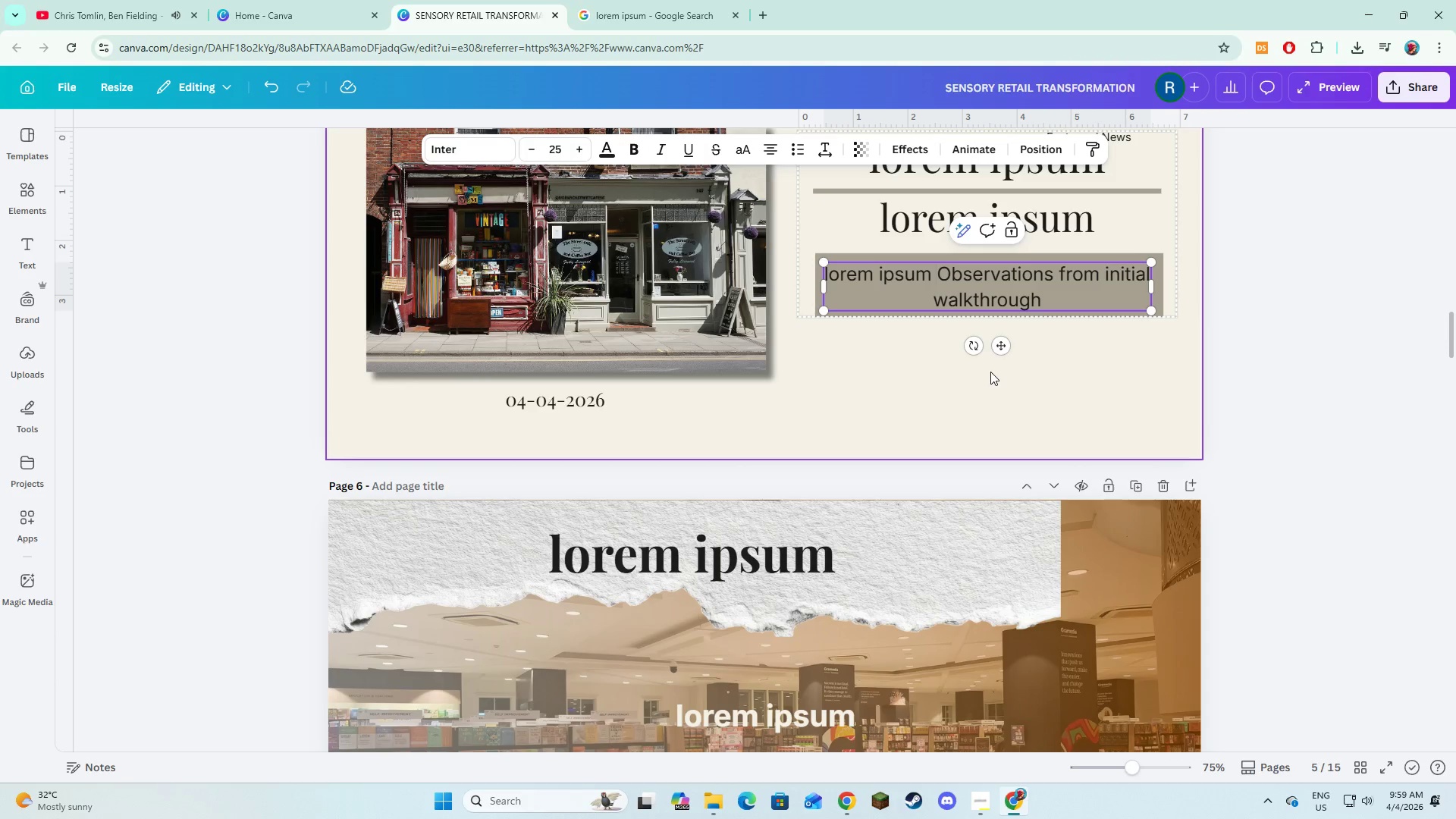 
left_click([990, 372])
 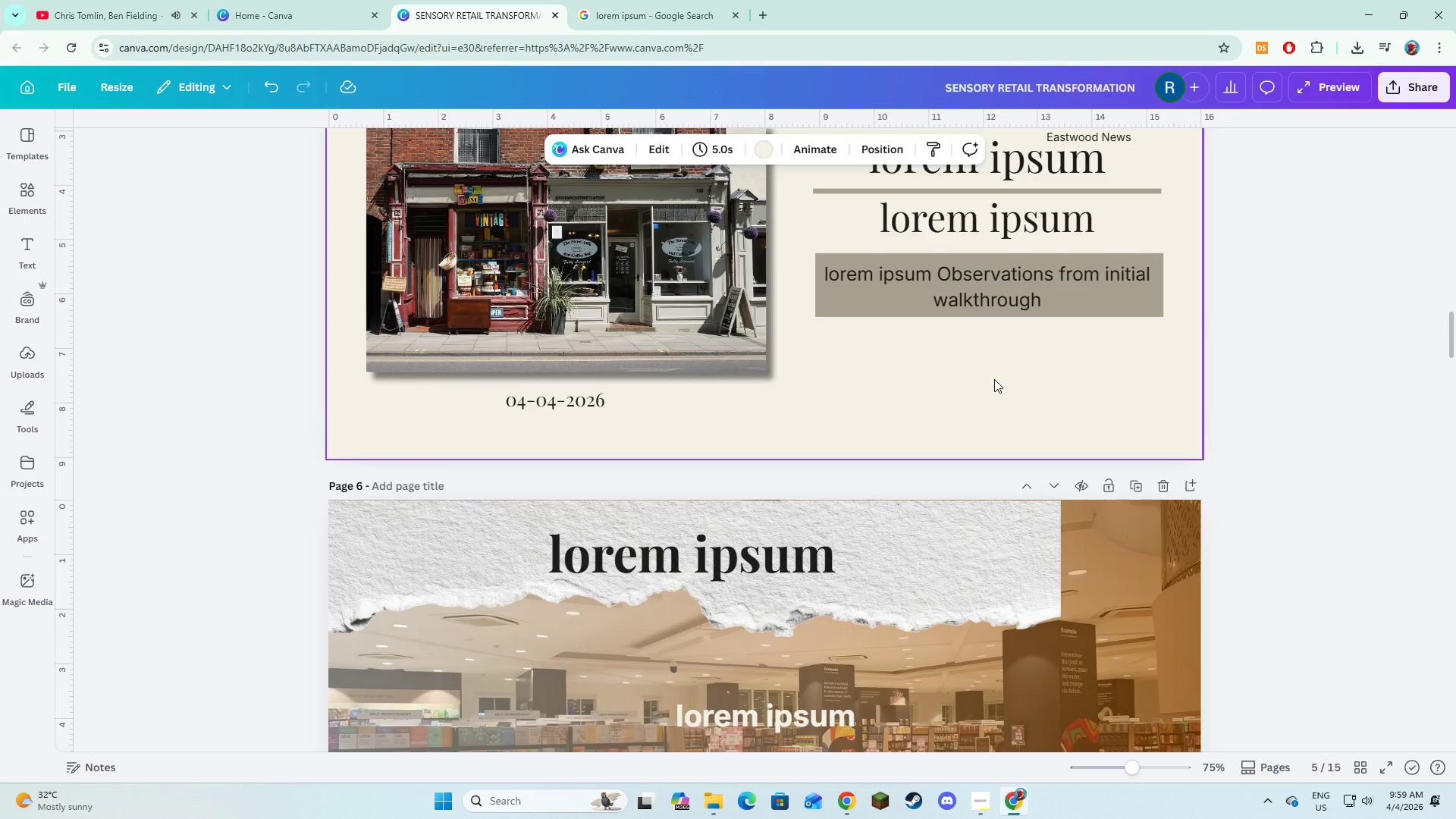 
scroll: coordinate [655, 453], scroll_direction: down, amount: 12.0
 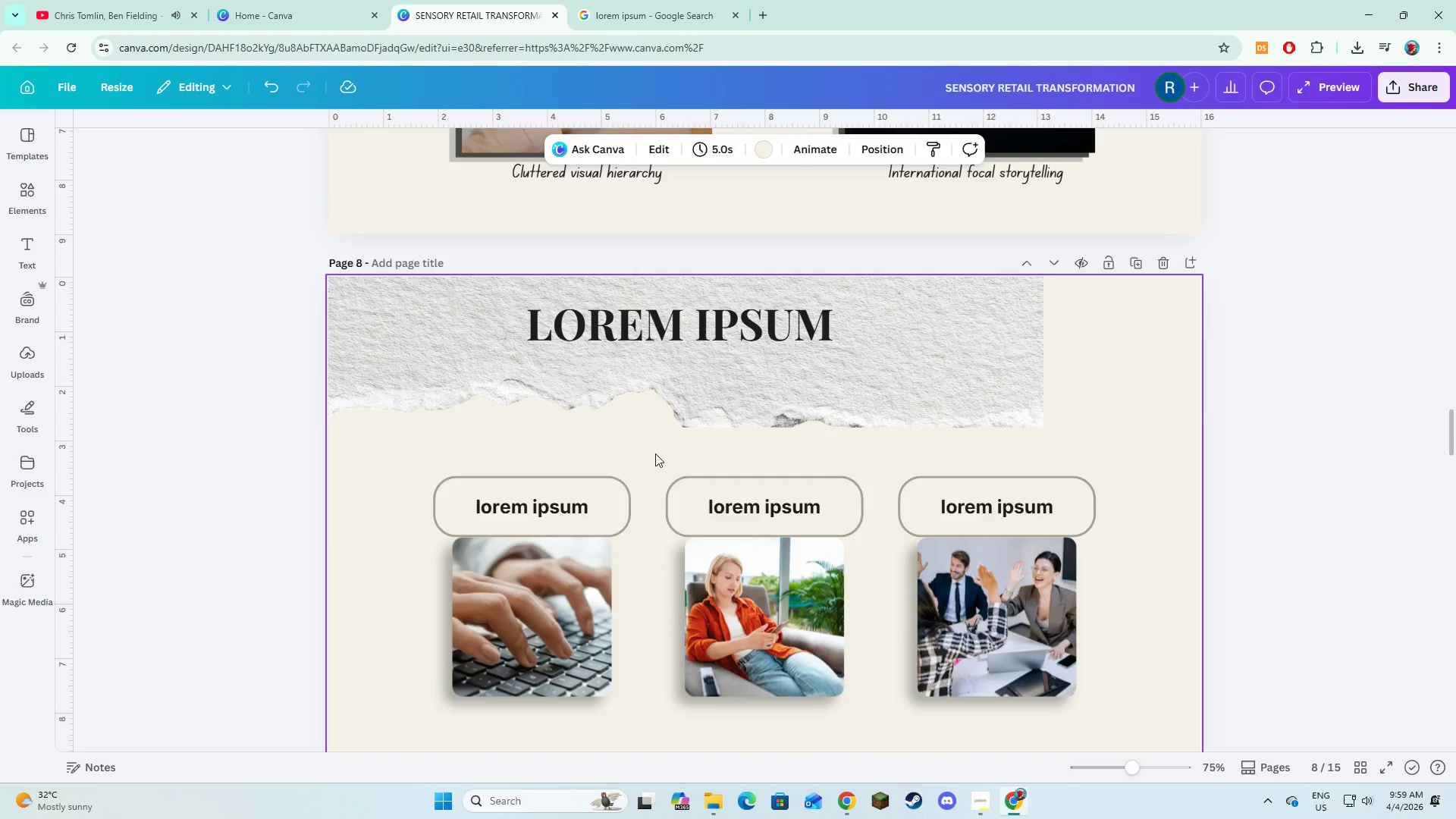 
scroll: coordinate [655, 453], scroll_direction: up, amount: 2.0
 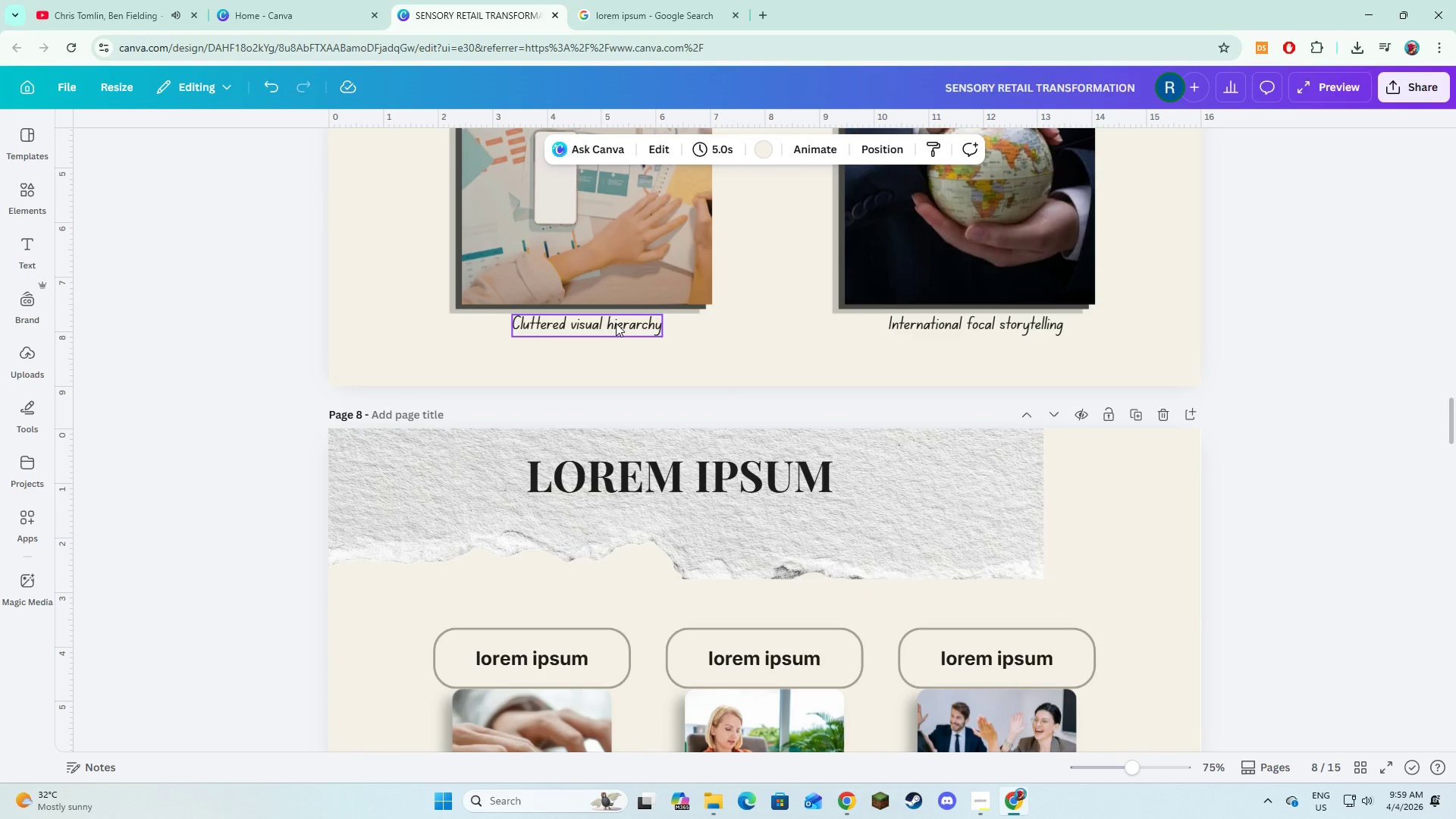 
left_click([616, 323])
 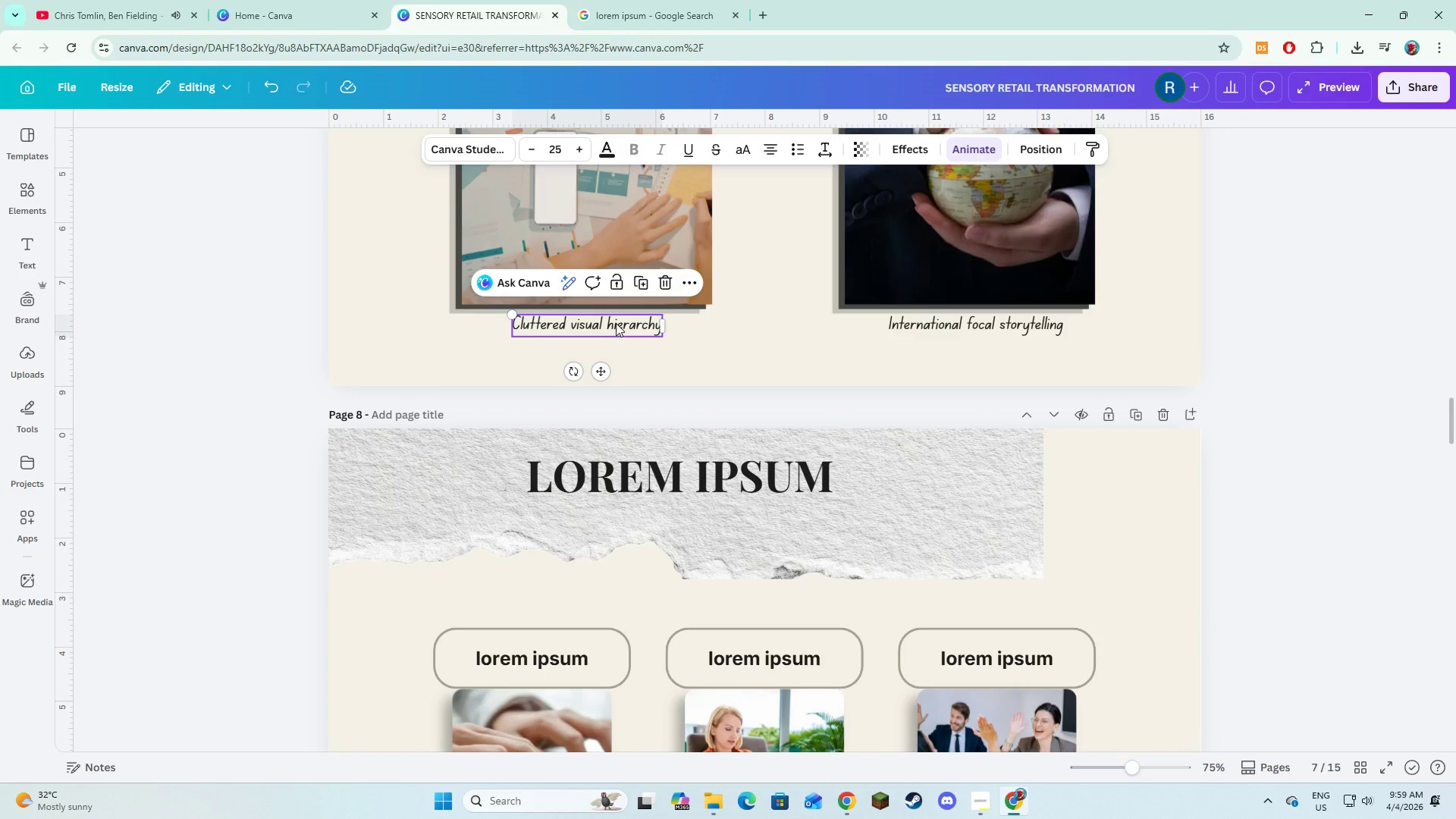 
left_click([616, 323])
 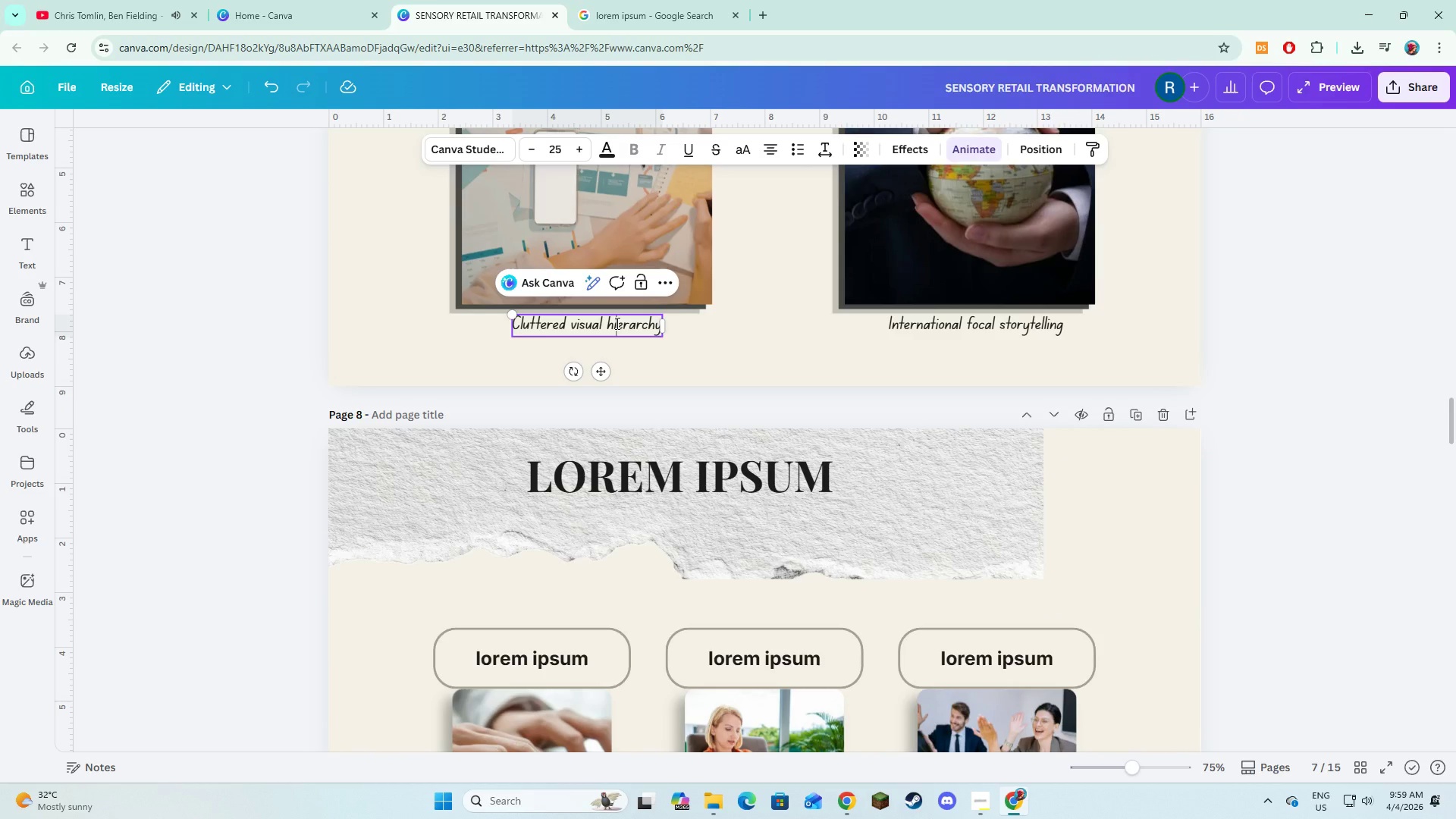 
left_click([616, 323])
 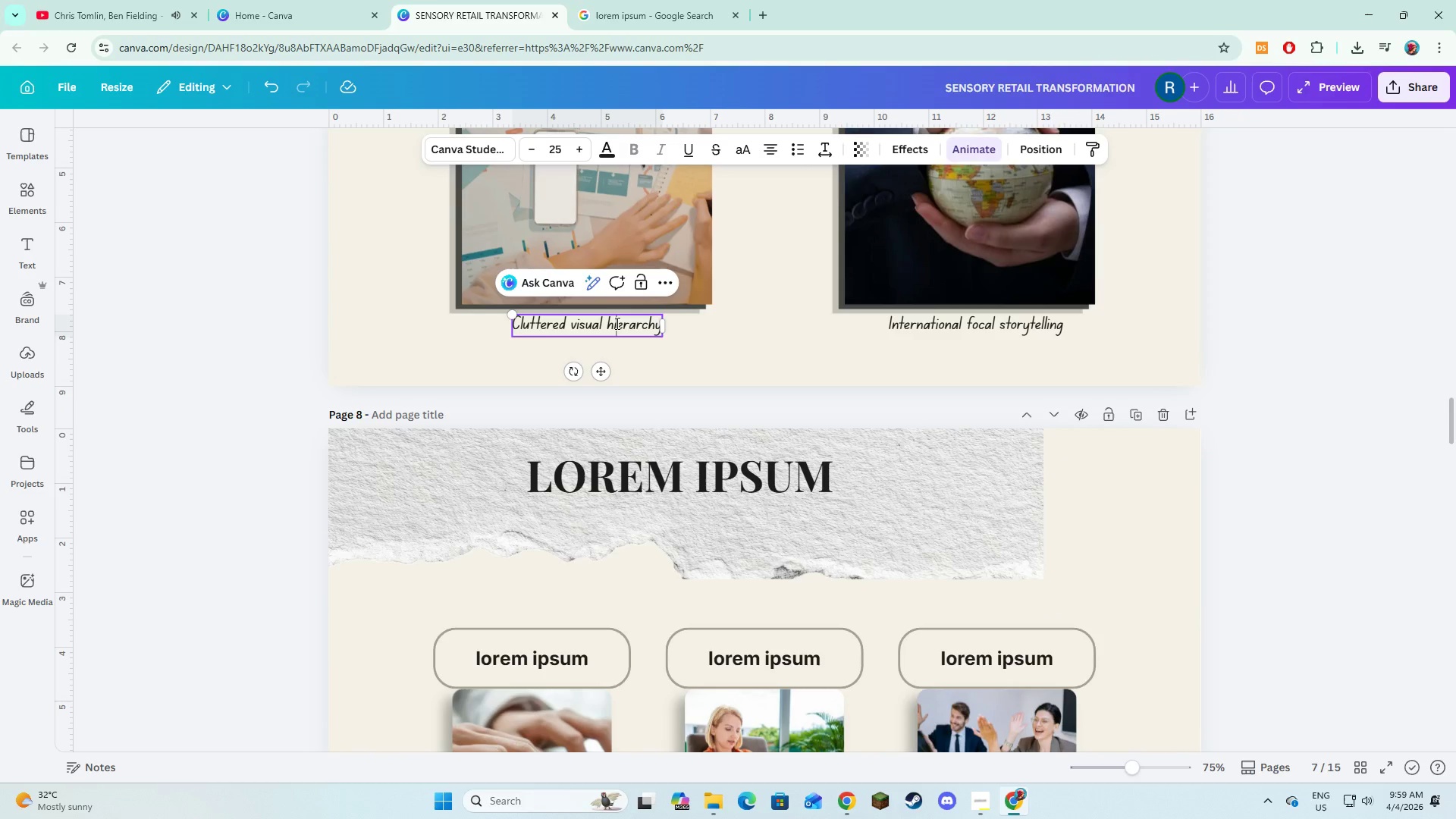 
key(Control+A)
 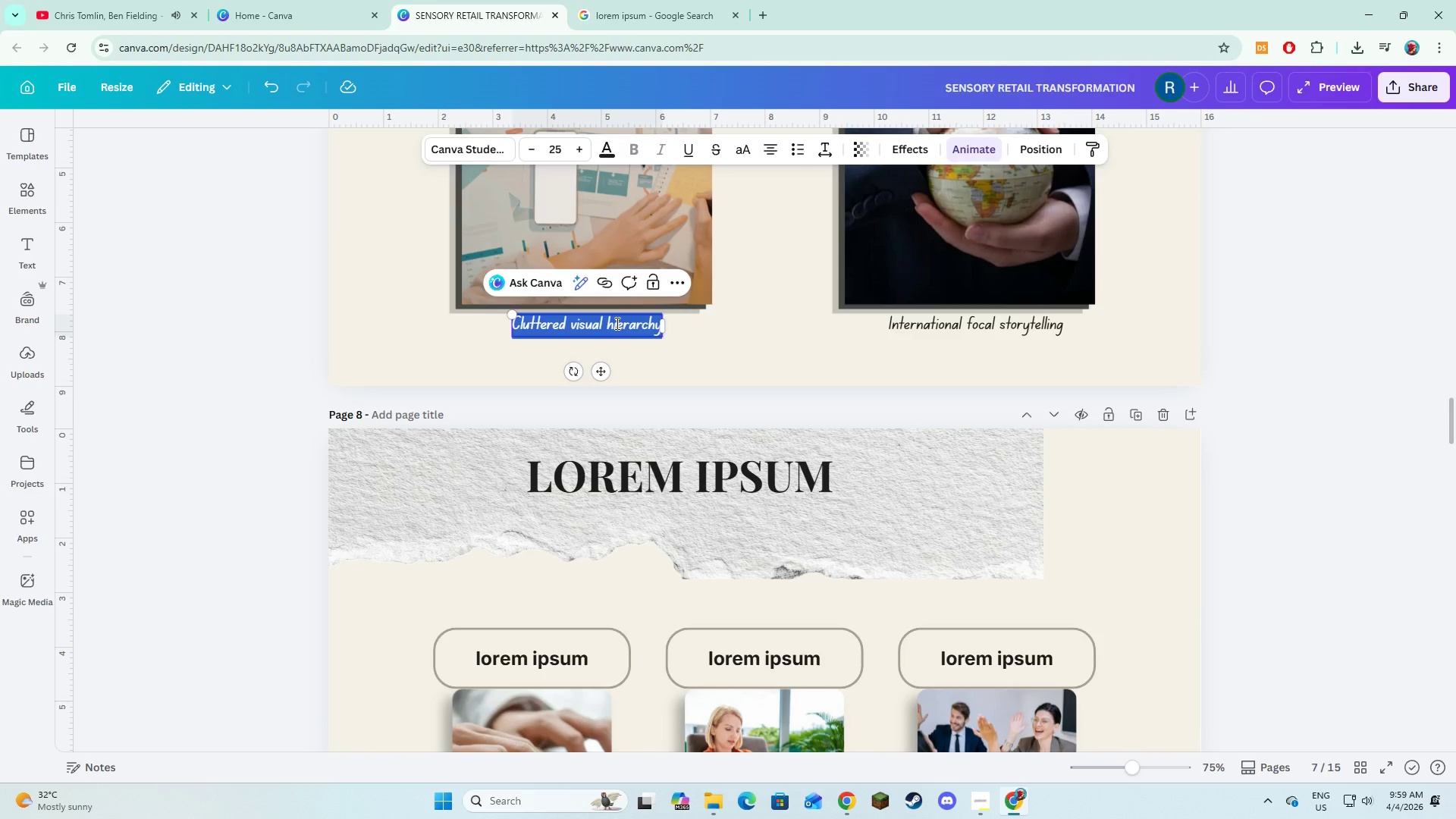 
key(Control+V)
 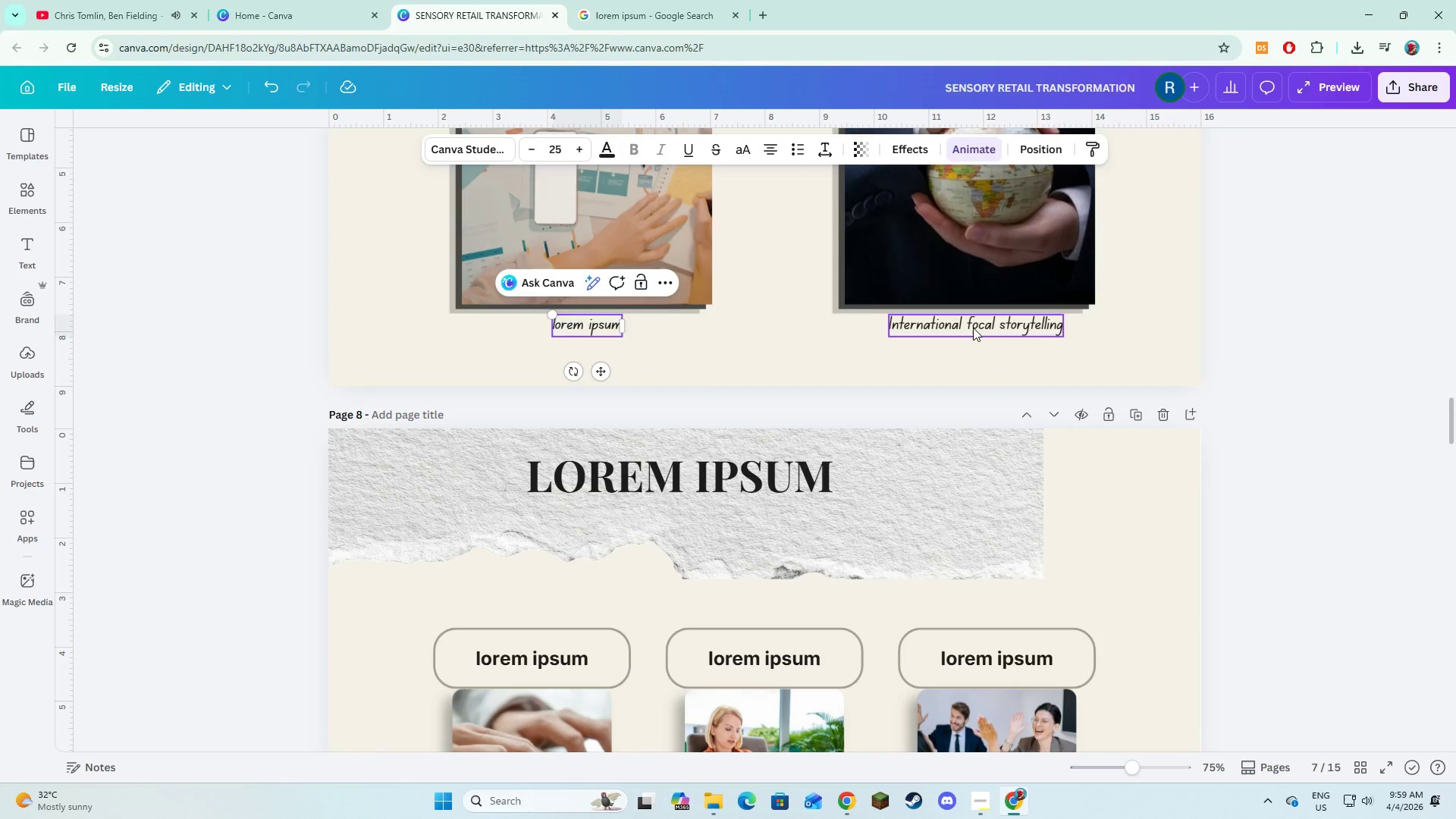 
double_click([973, 328])
 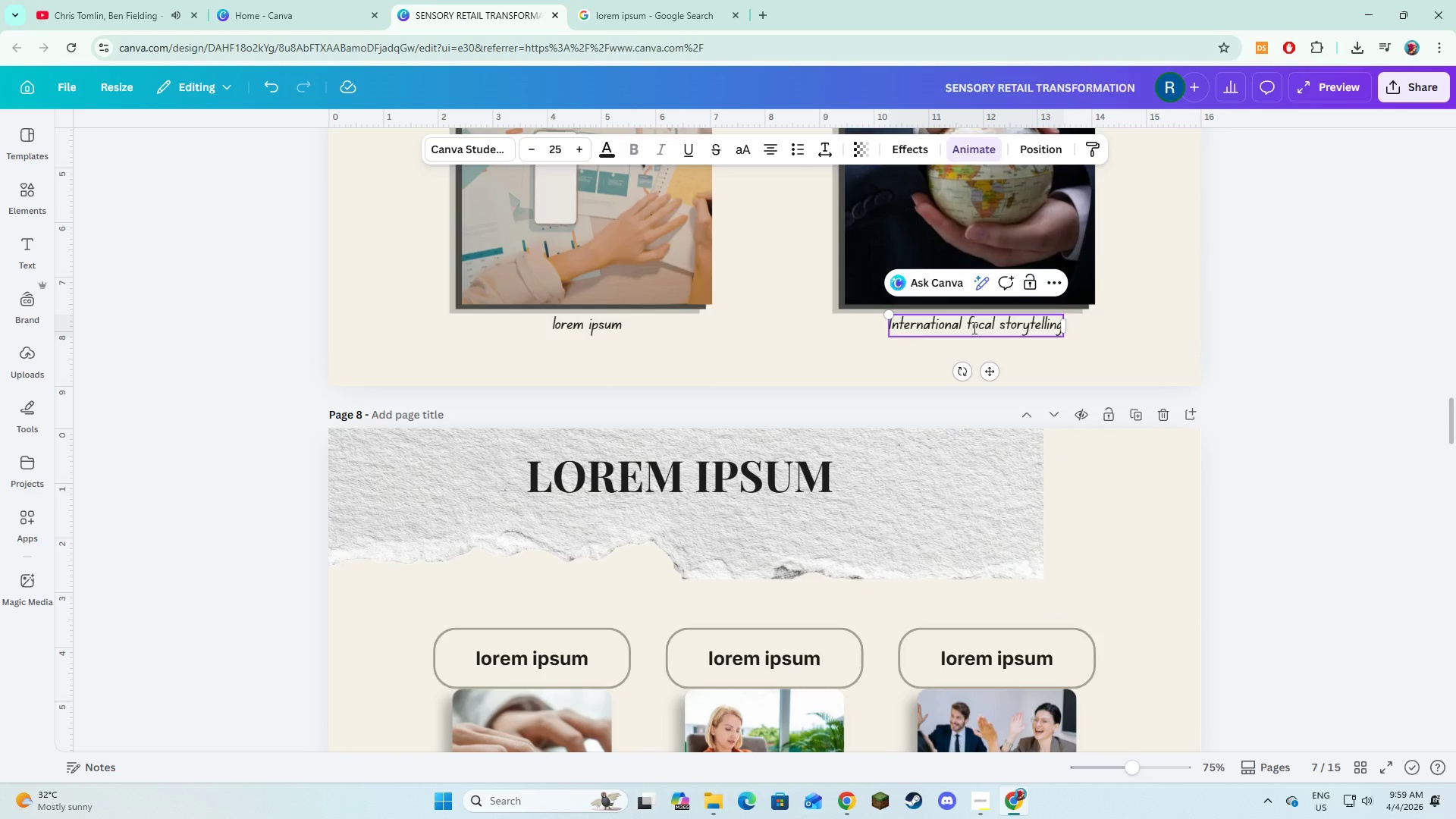 
key(Control+A)
 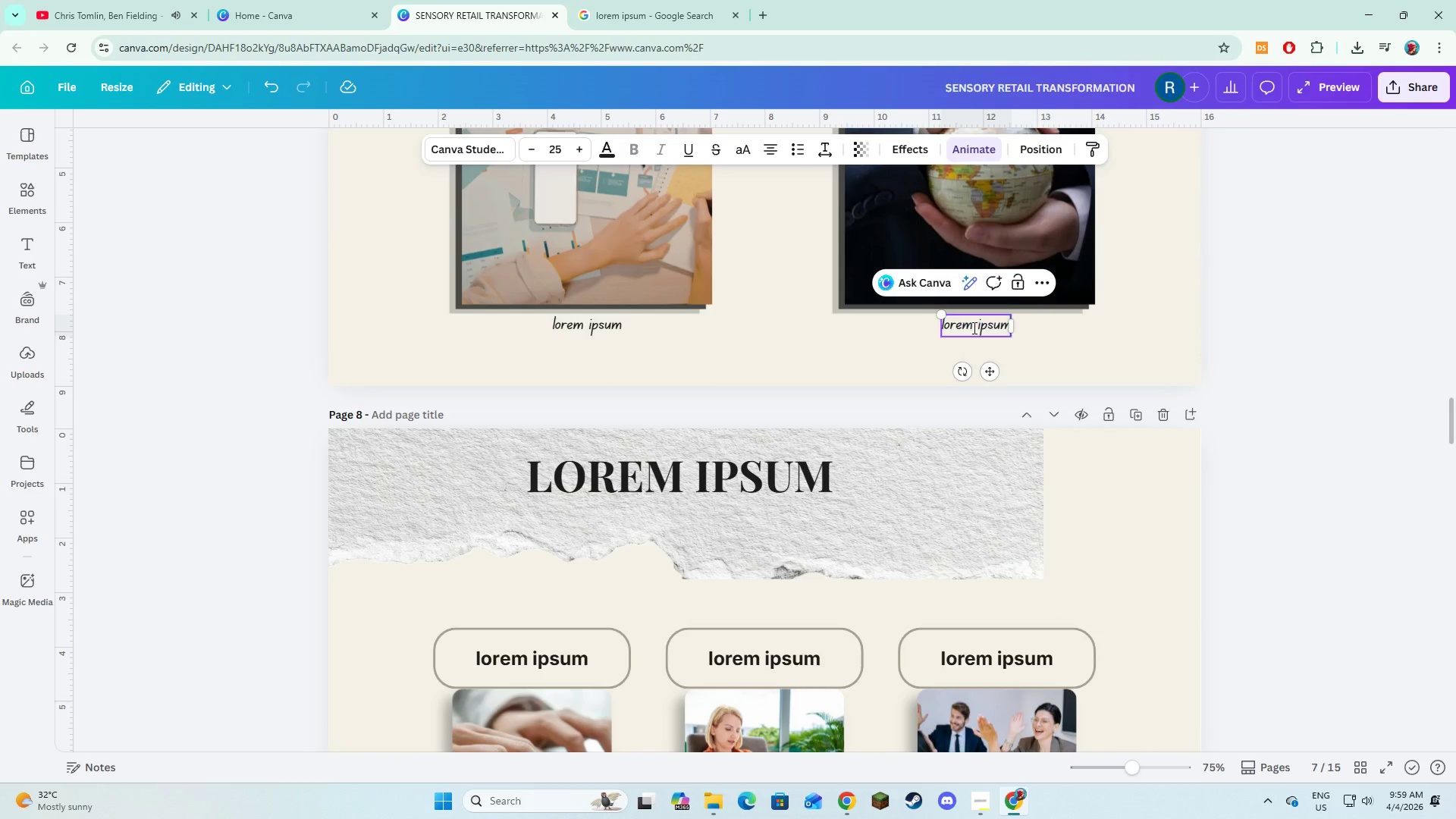 
key(Control+V)
 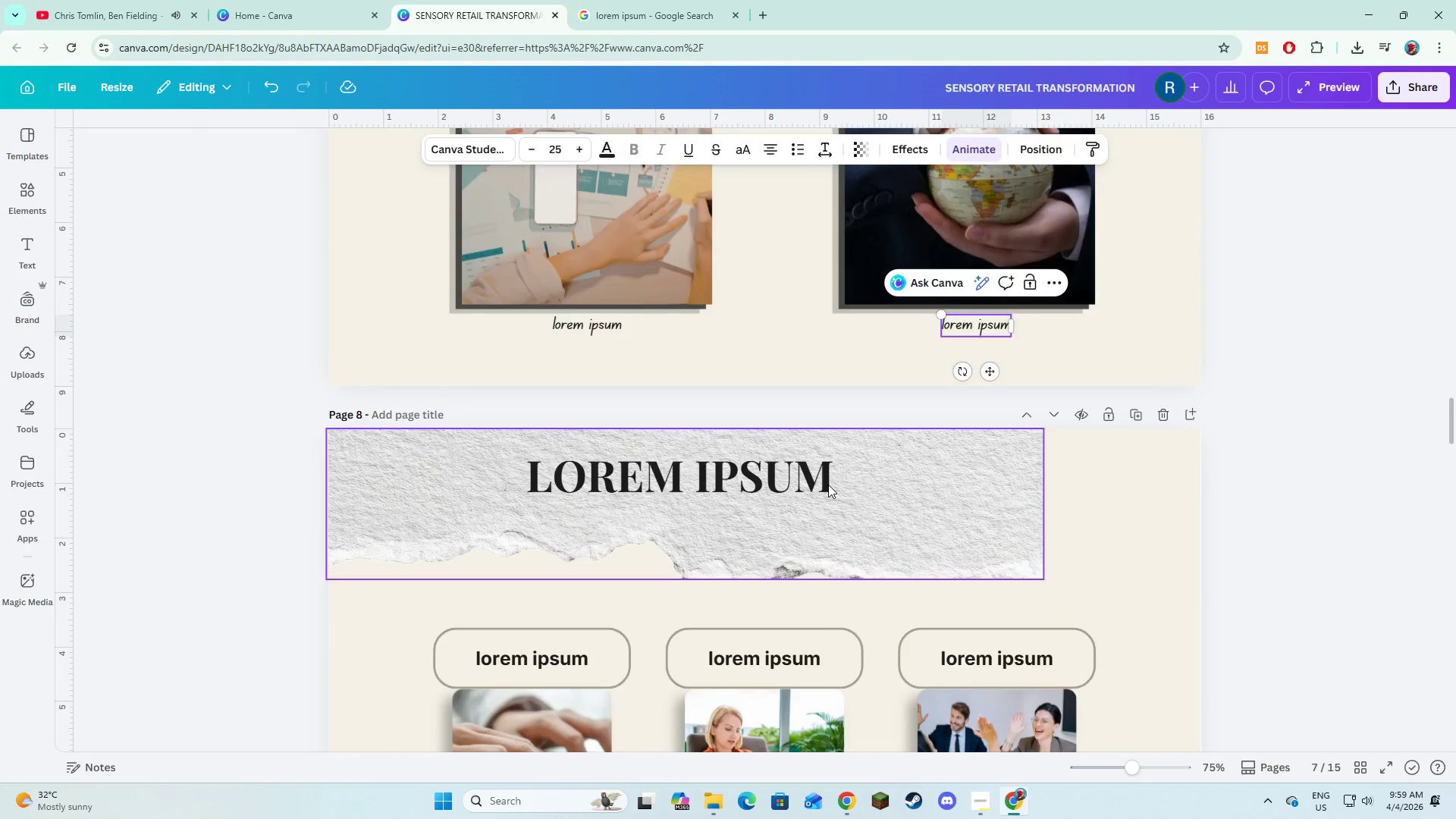 
scroll: coordinate [686, 491], scroll_direction: down, amount: 7.0
 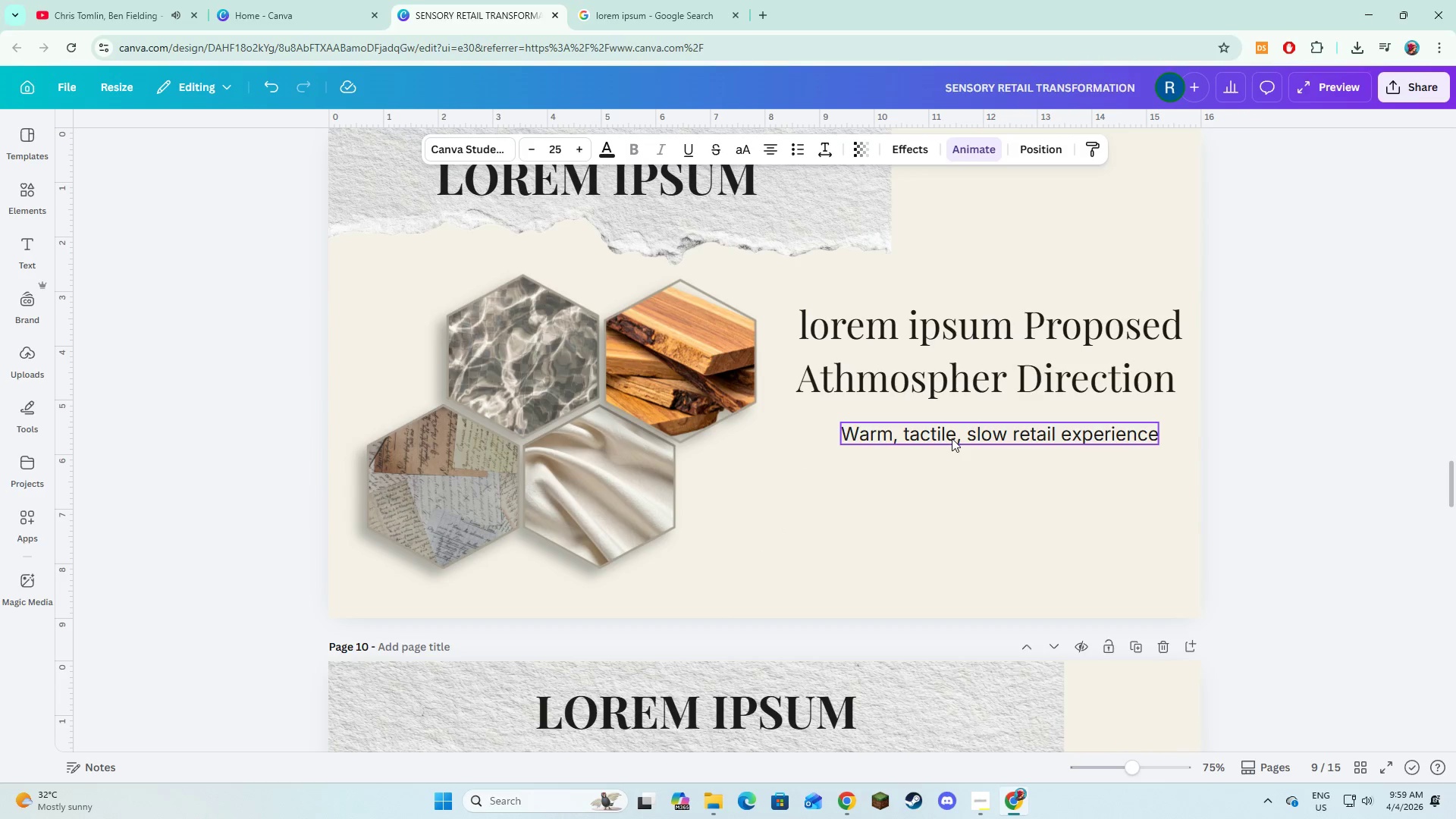 
left_click([949, 438])
 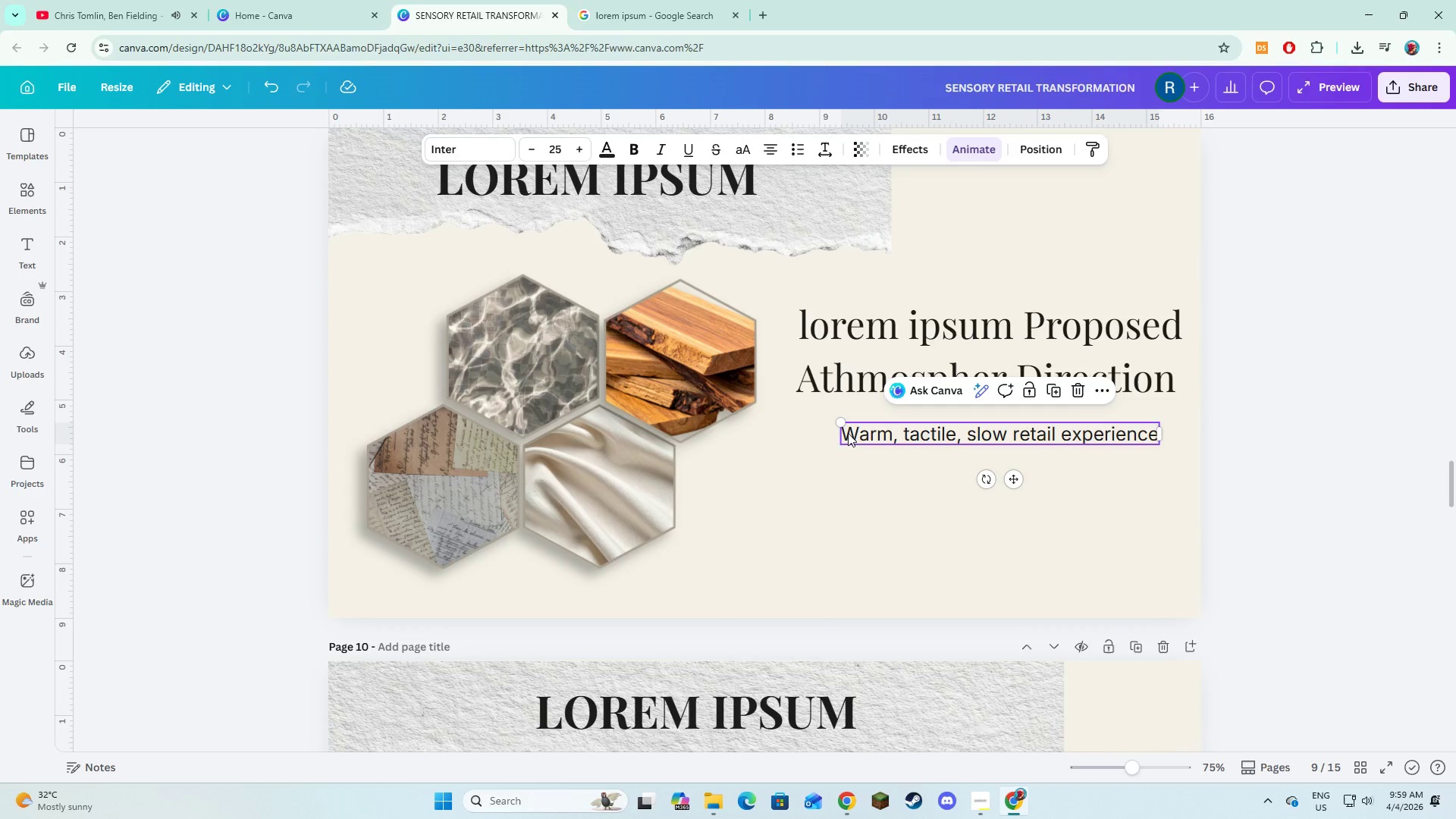 
left_click([846, 433])
 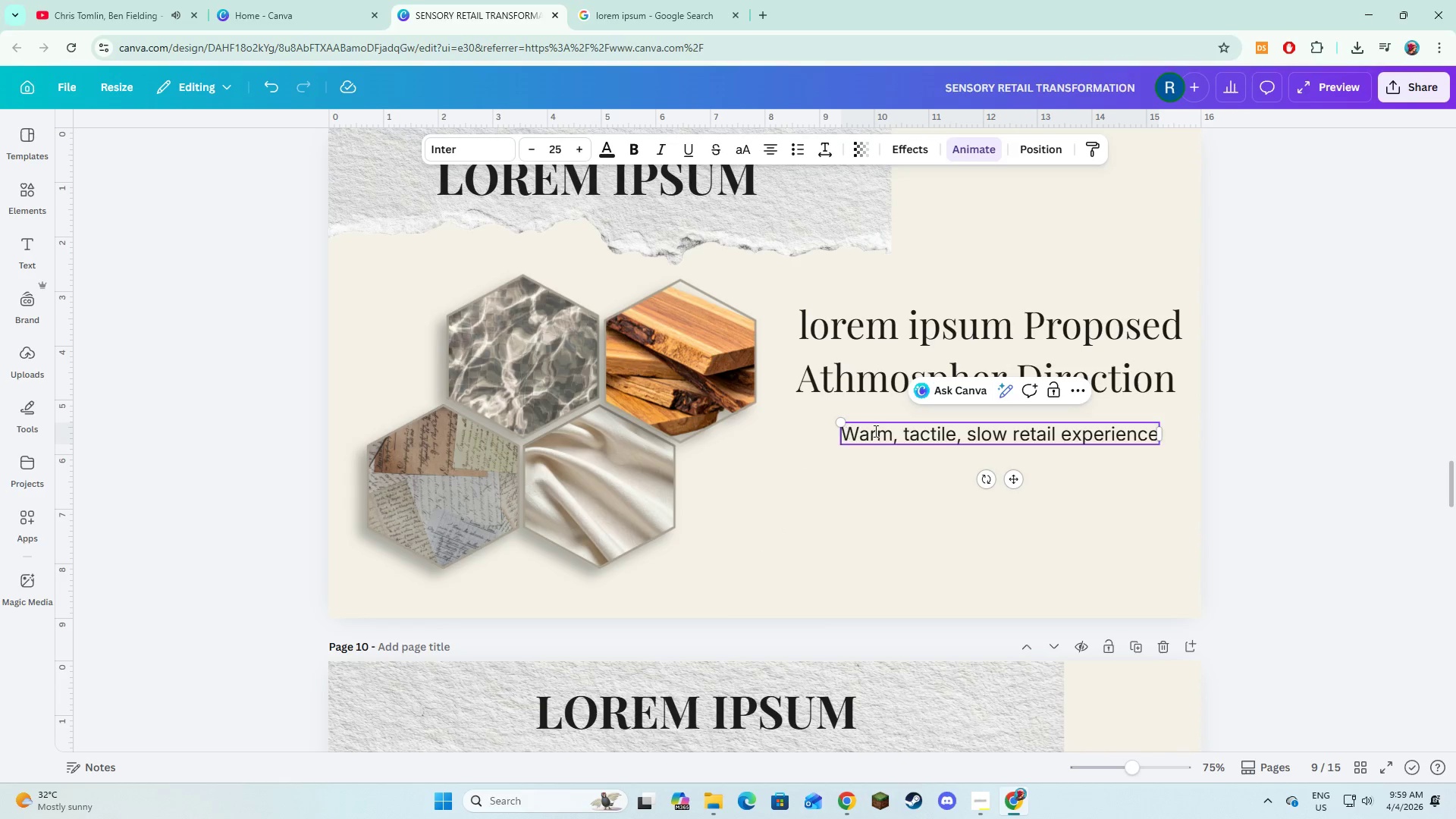 
key(Alt+Control+AltLeft)
 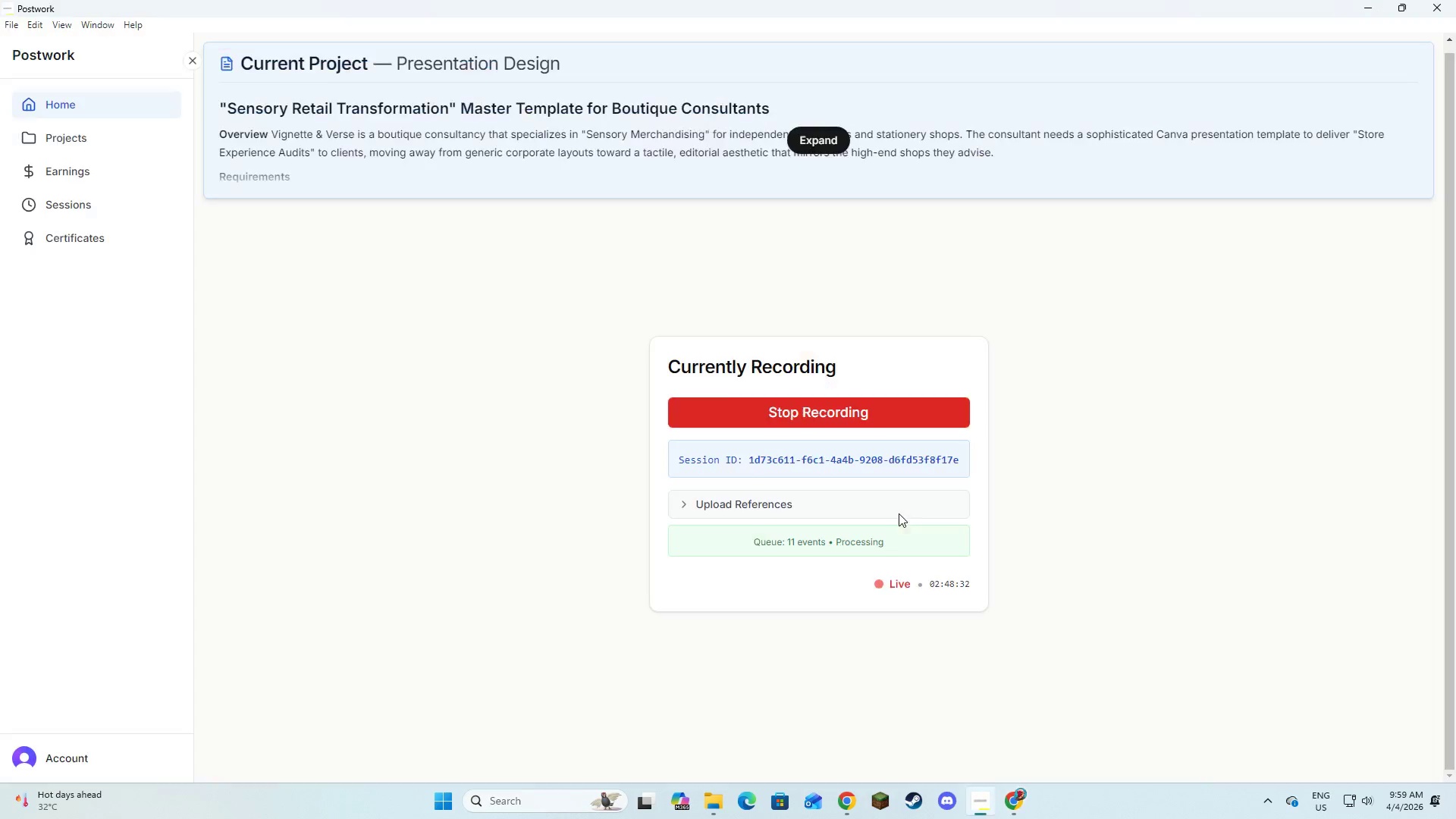 
key(Alt+Control+Tab)